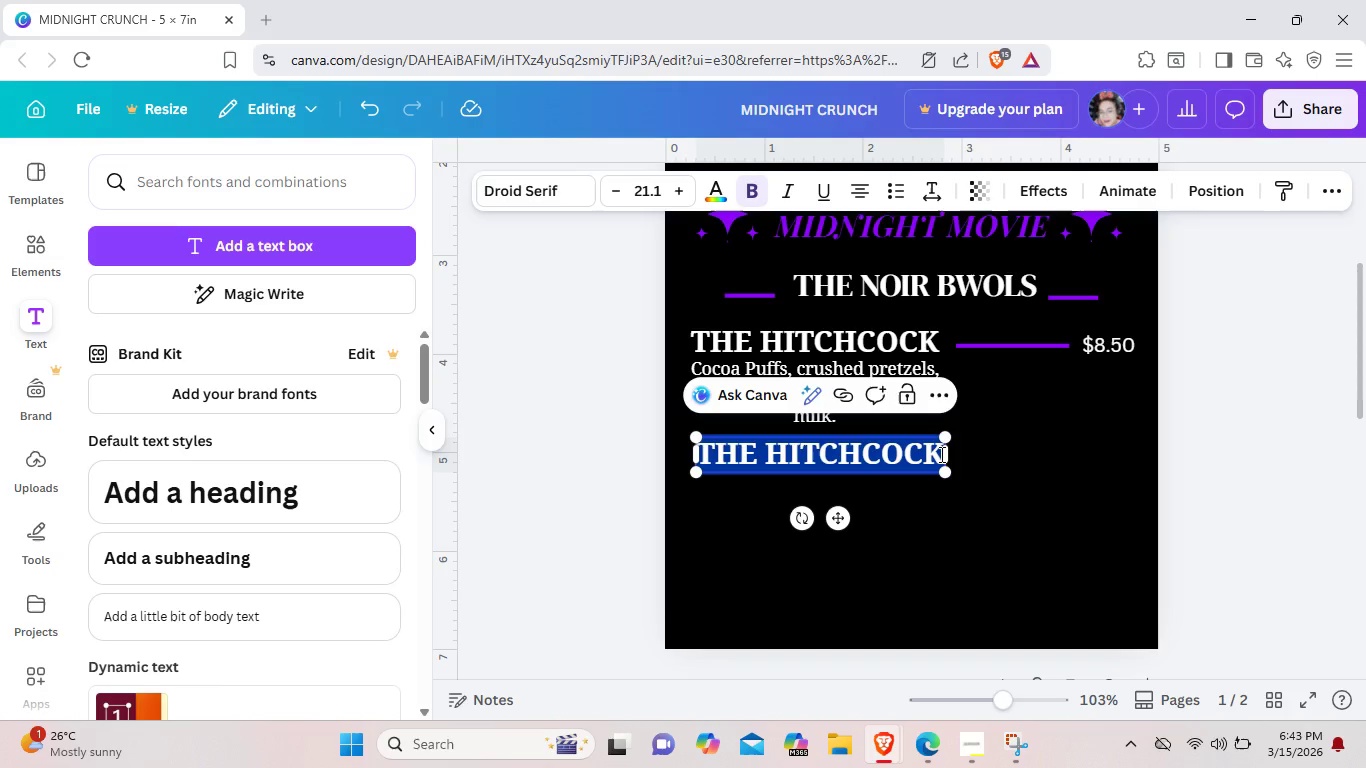 
left_click([940, 454])
 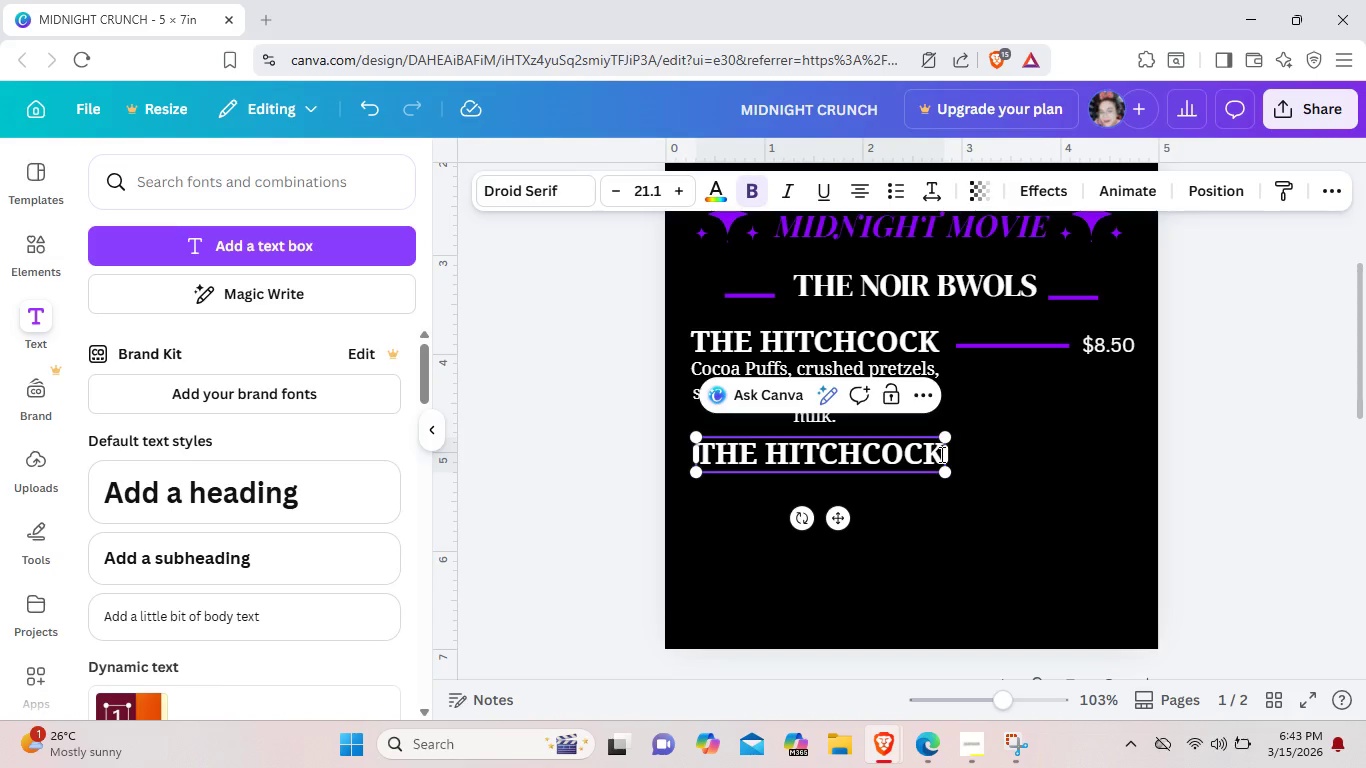 
key(Backspace)
 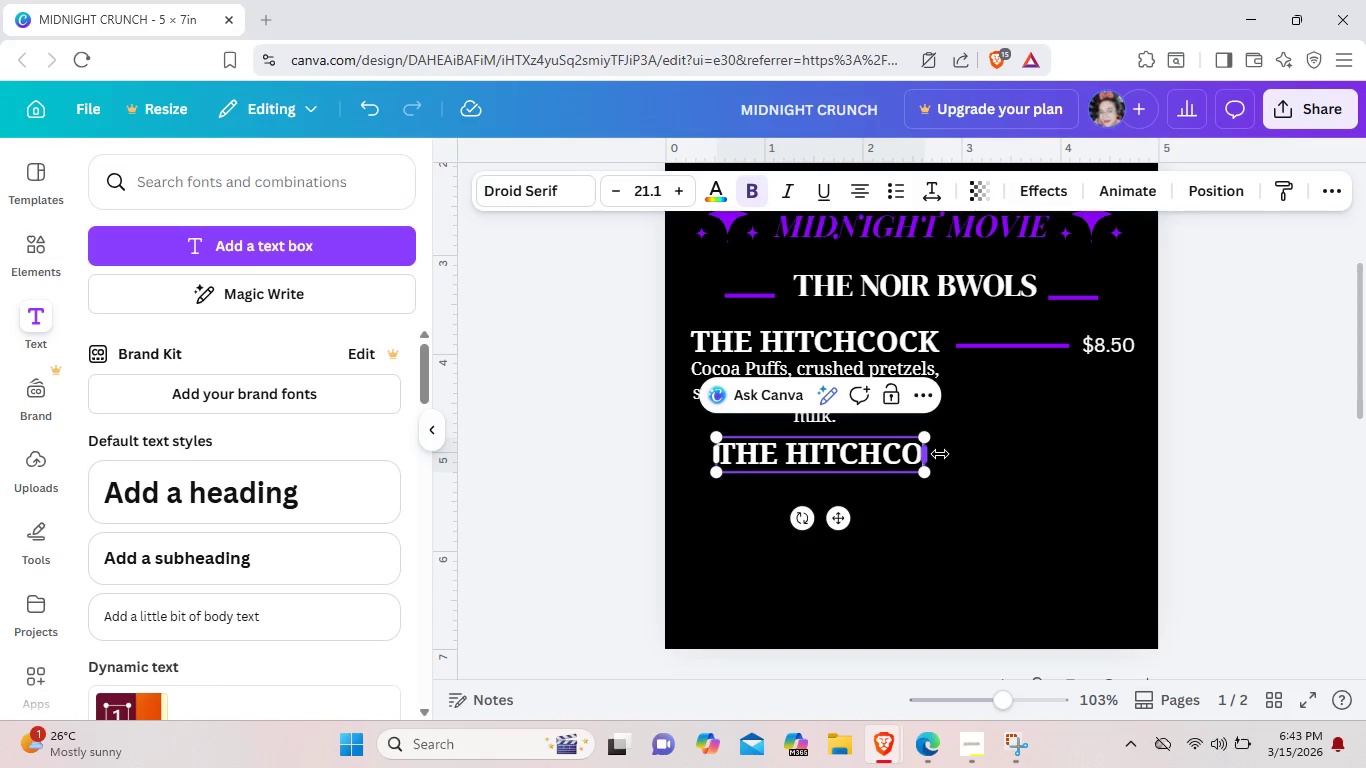 
key(Backspace)
 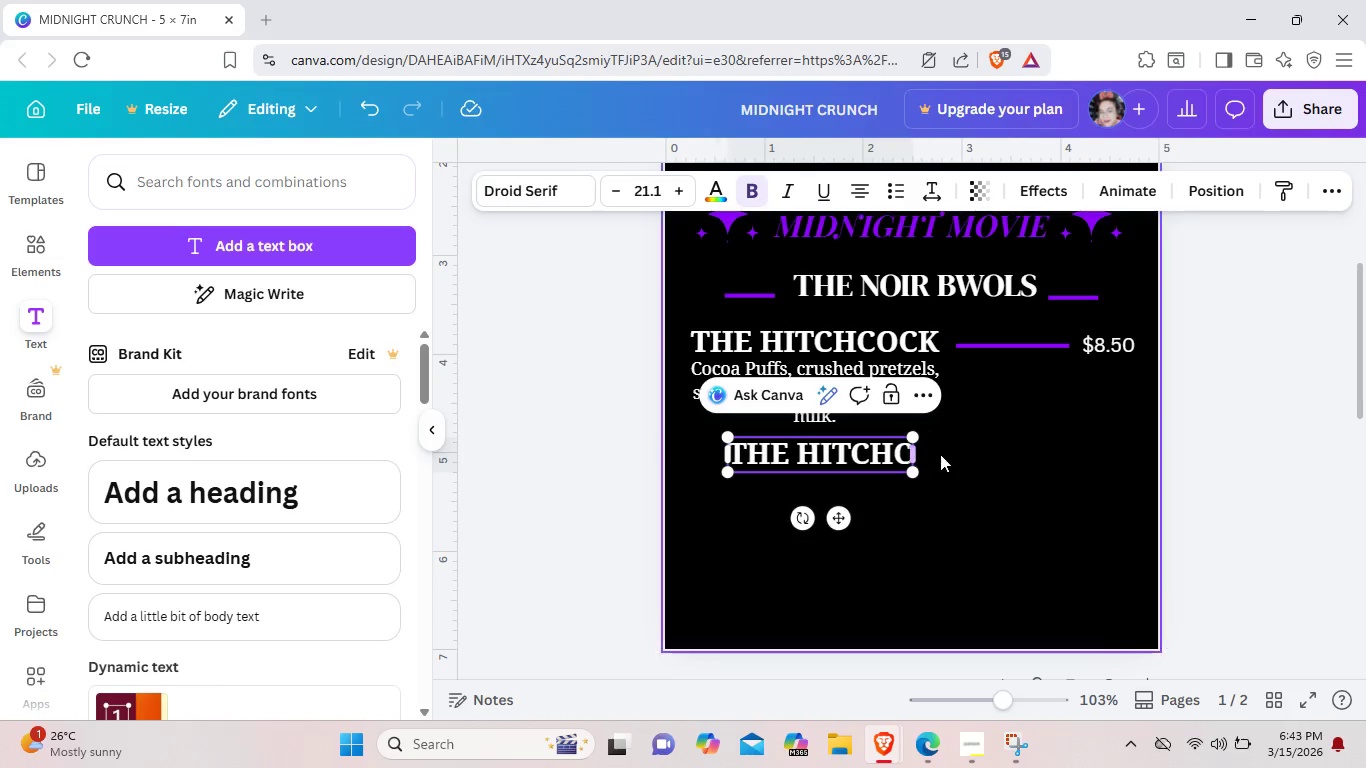 
key(Backspace)
 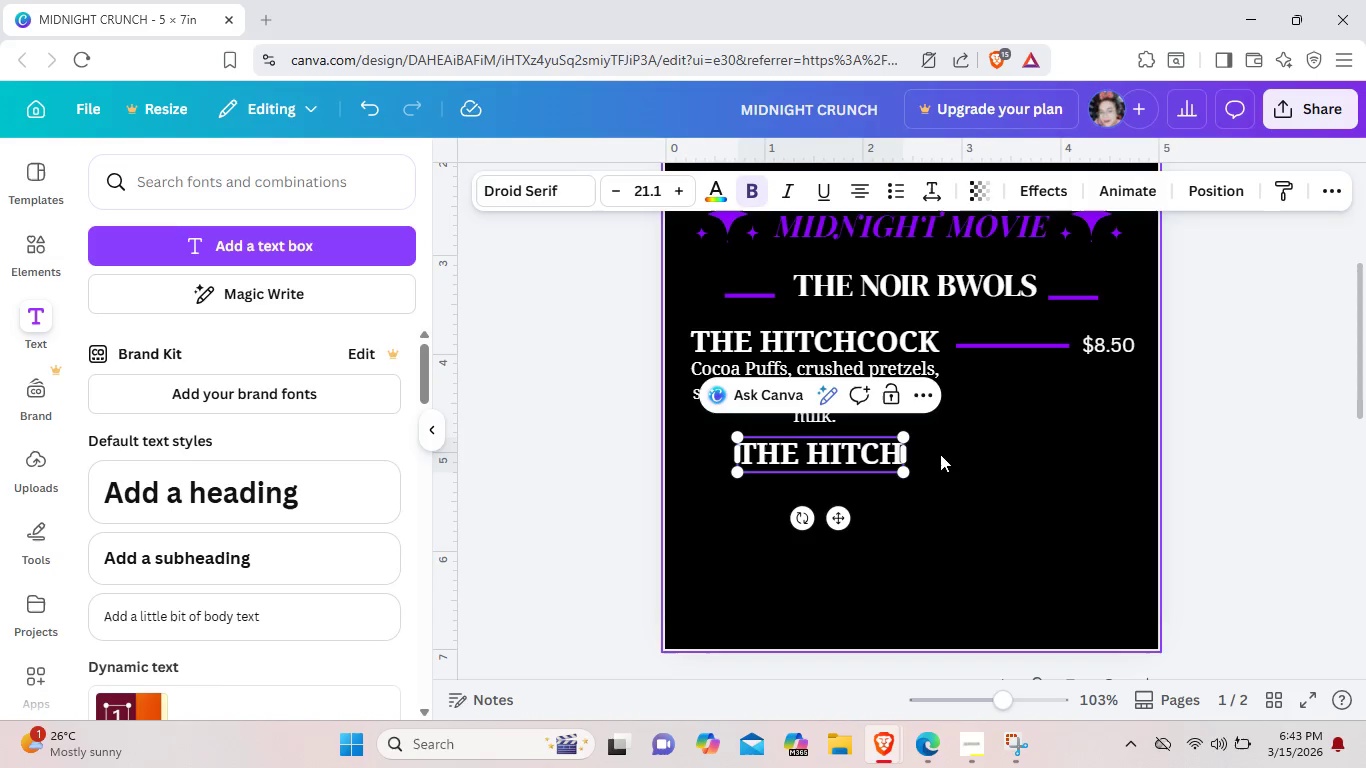 
key(Backspace)
 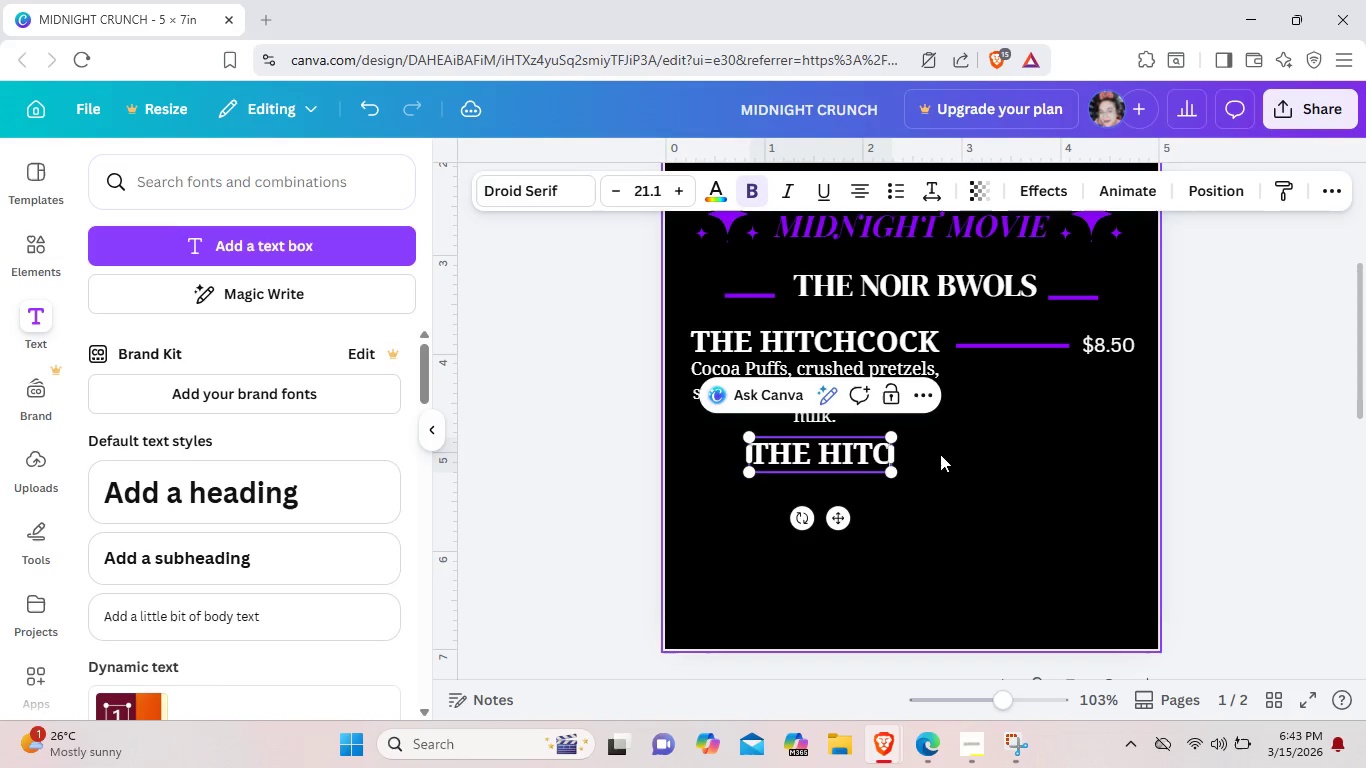 
key(Backspace)
 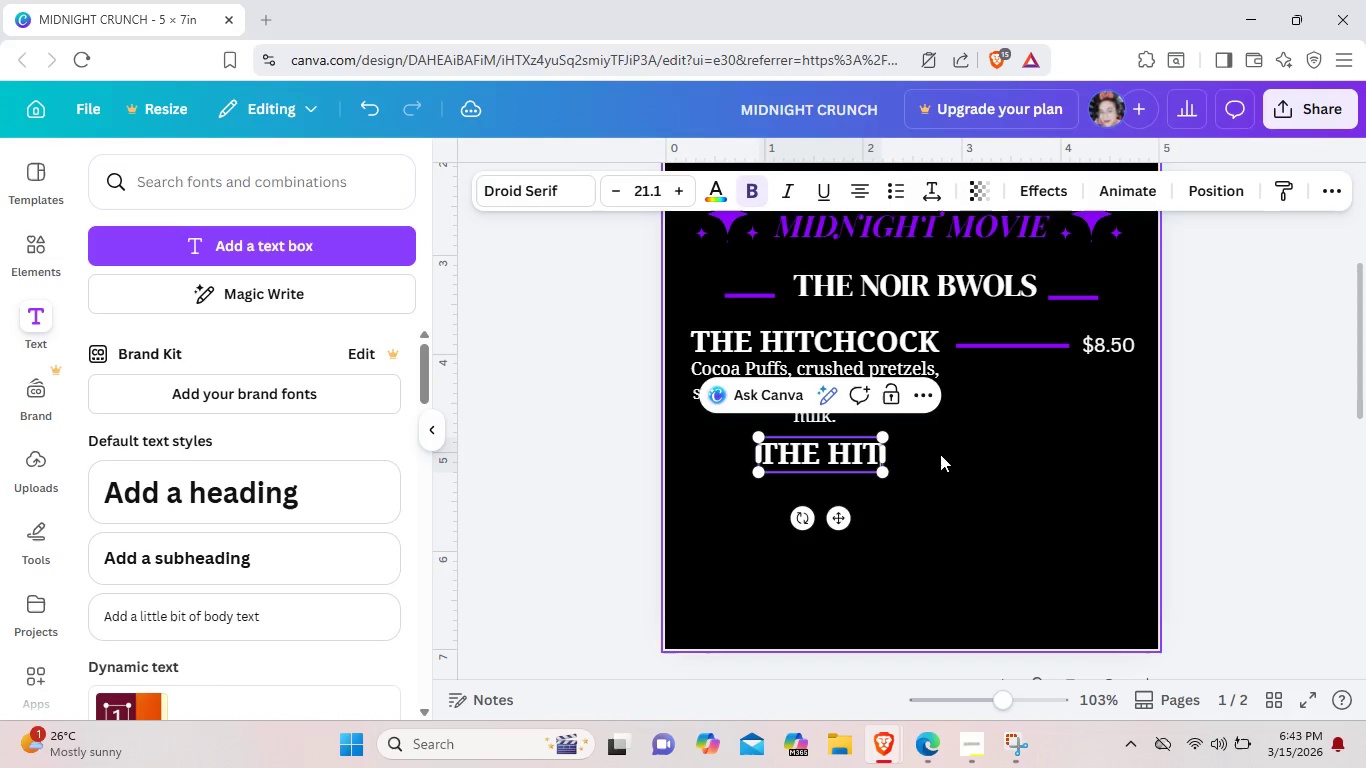 
key(Backspace)
 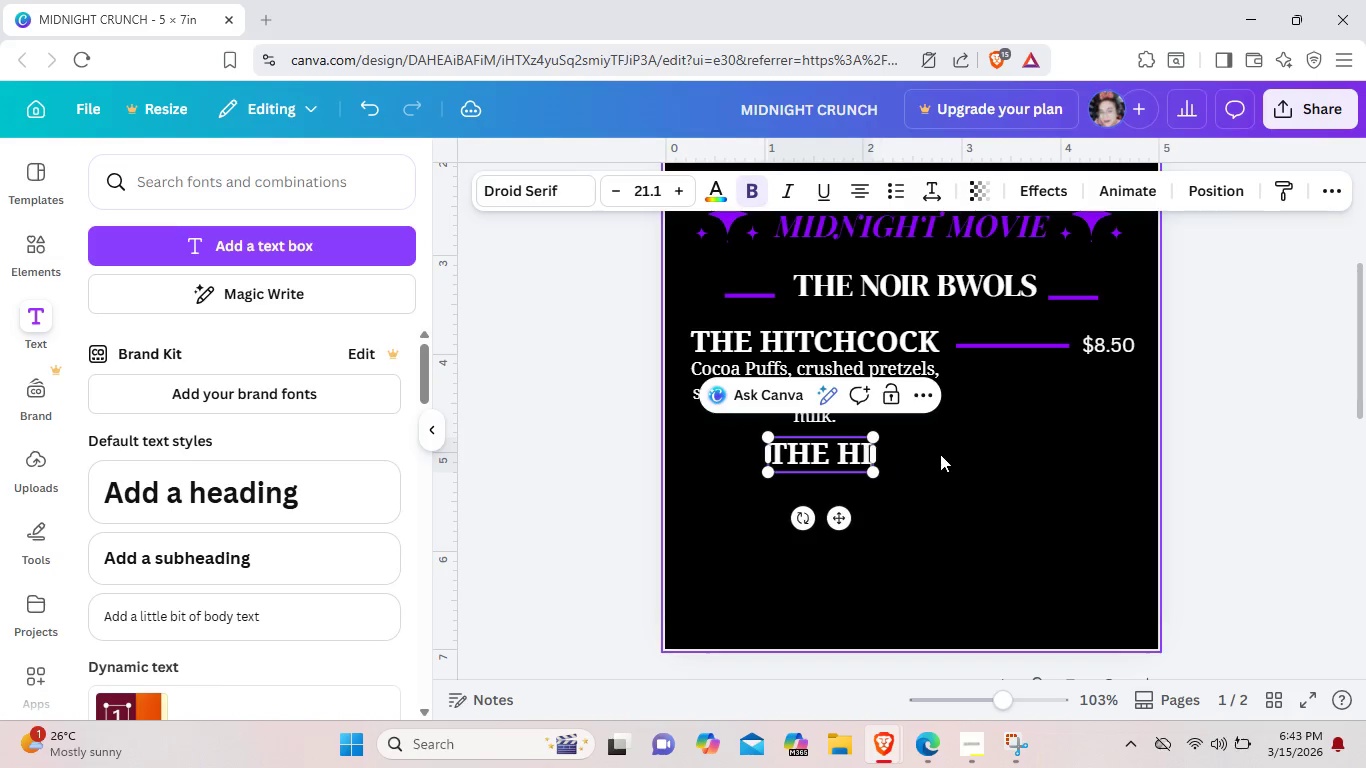 
key(Backspace)
 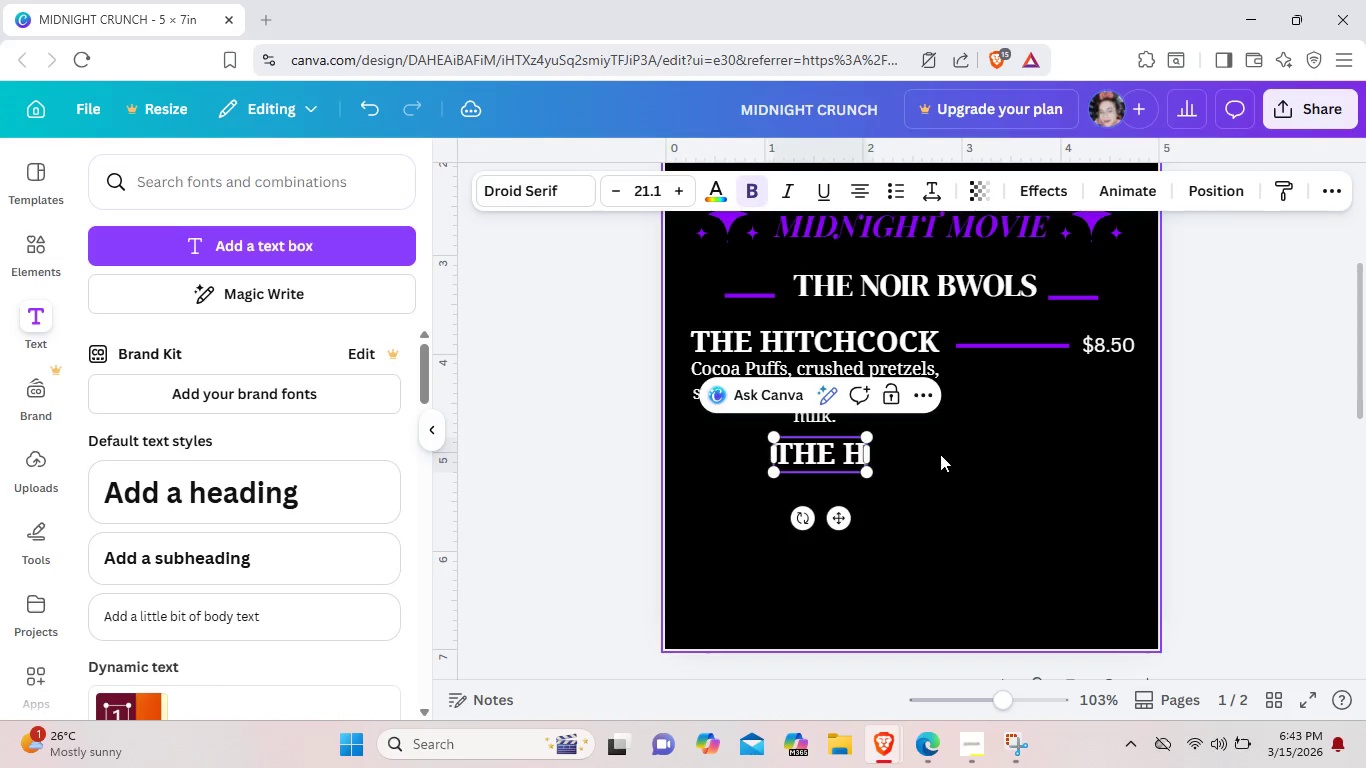 
key(Backspace)
 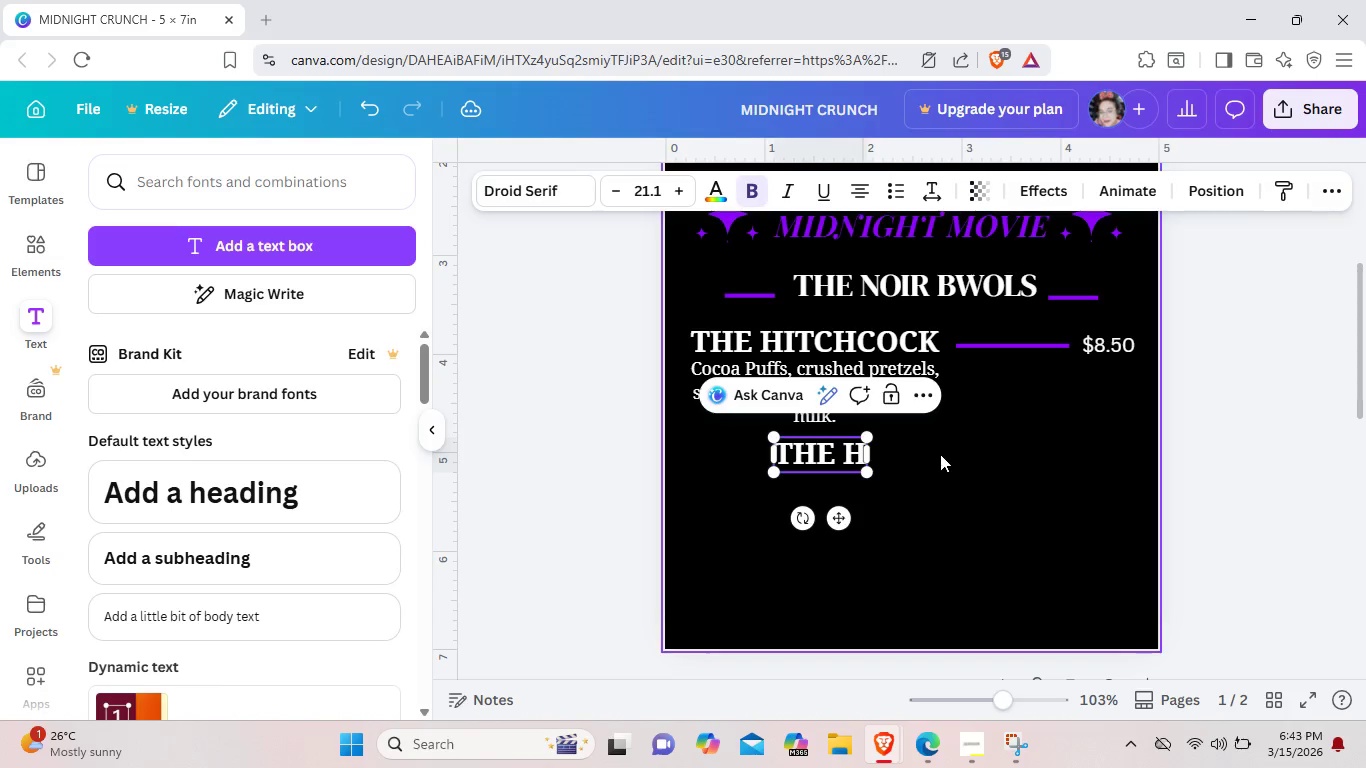 
key(Backspace)
 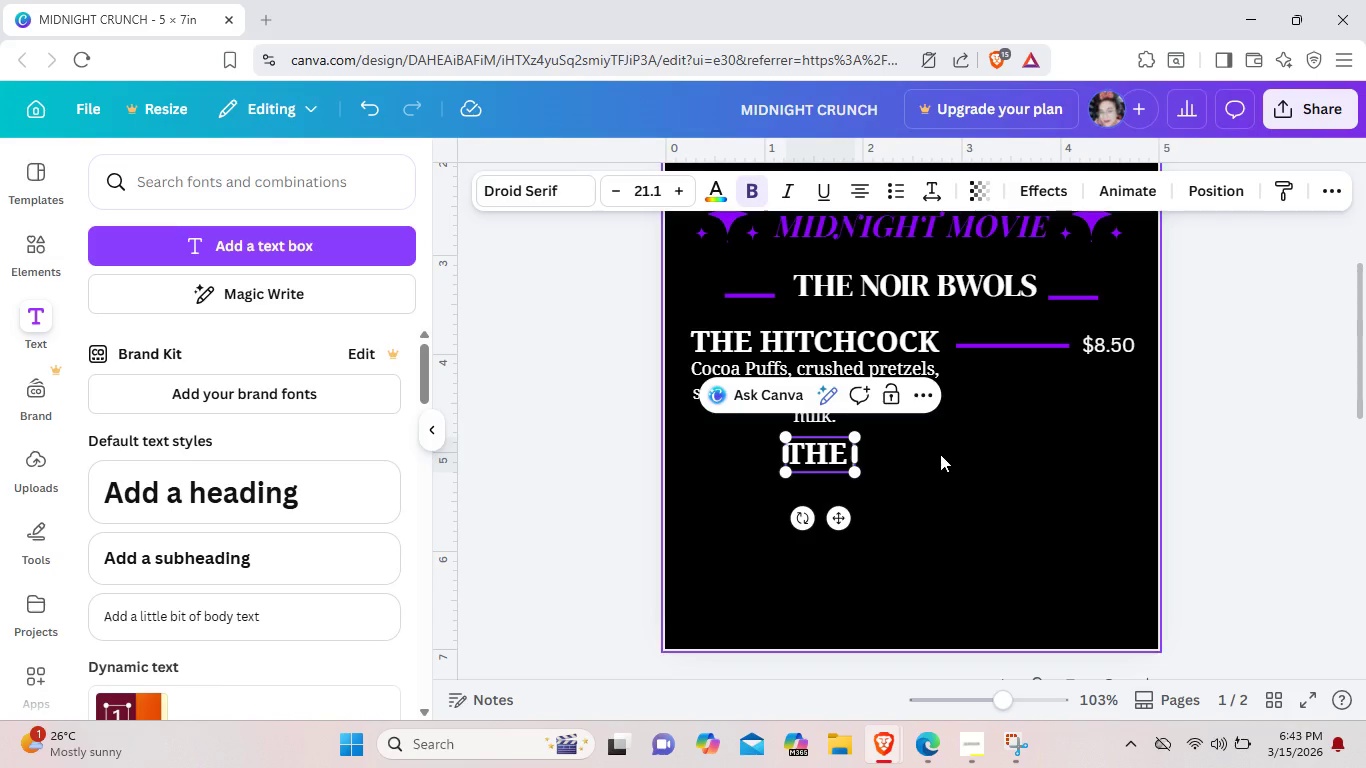 
type(Bo)
key(Backspace)
type(o)
key(Backspace)
type(OGART )
 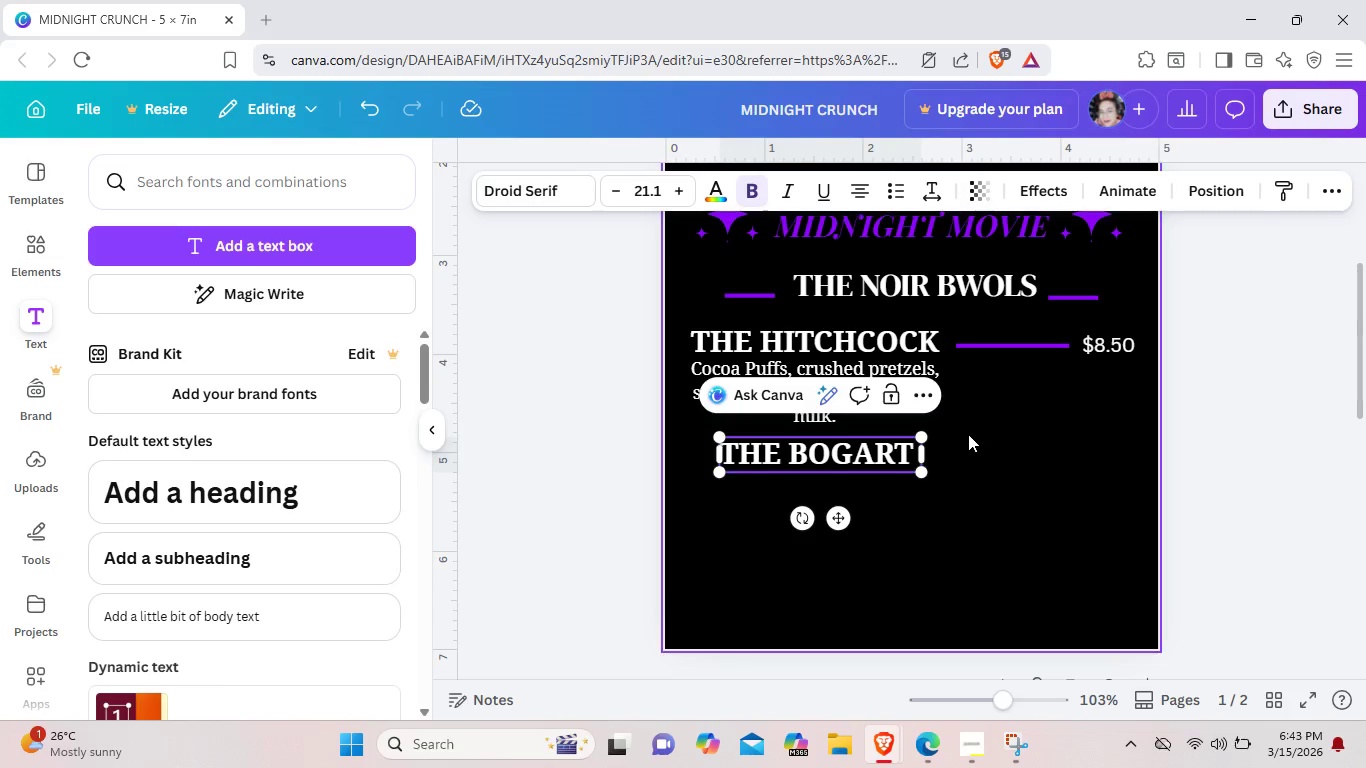 
left_click([1011, 482])
 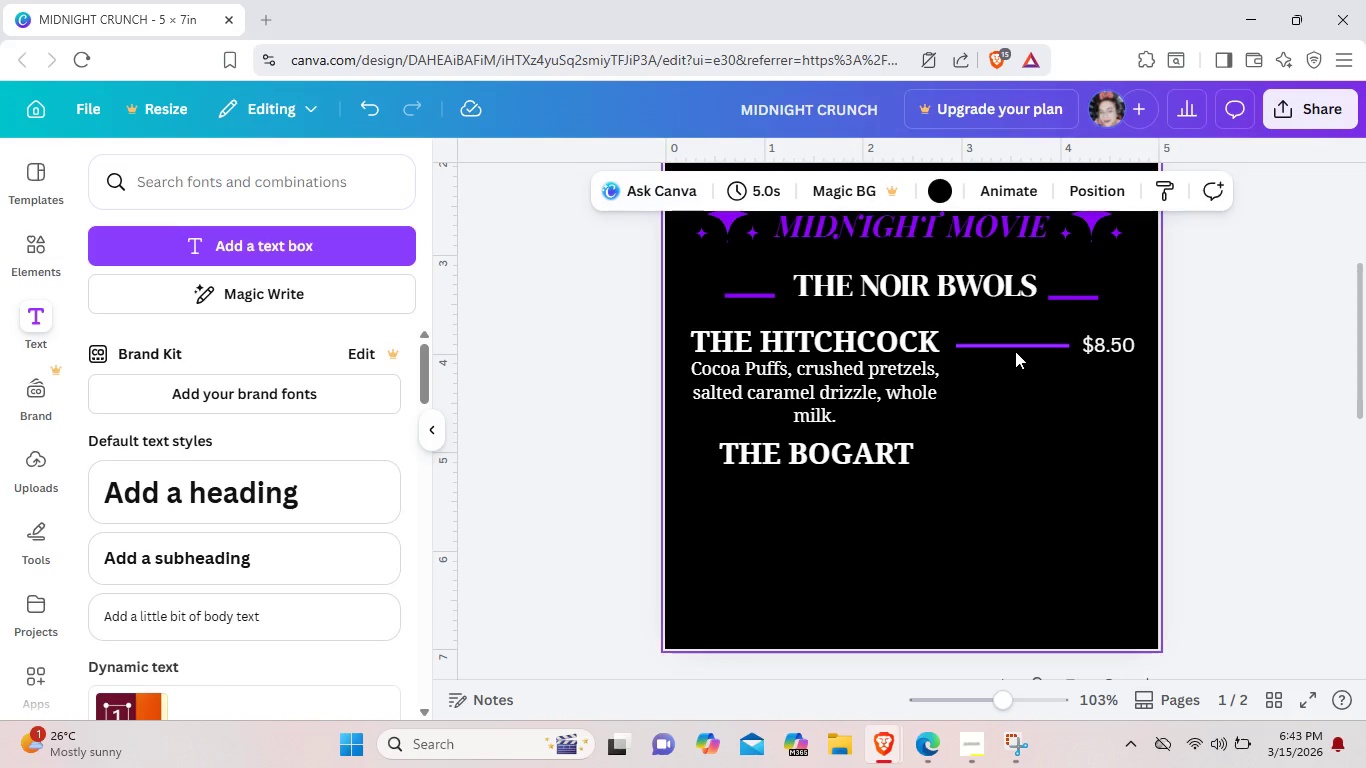 
left_click([1015, 351])
 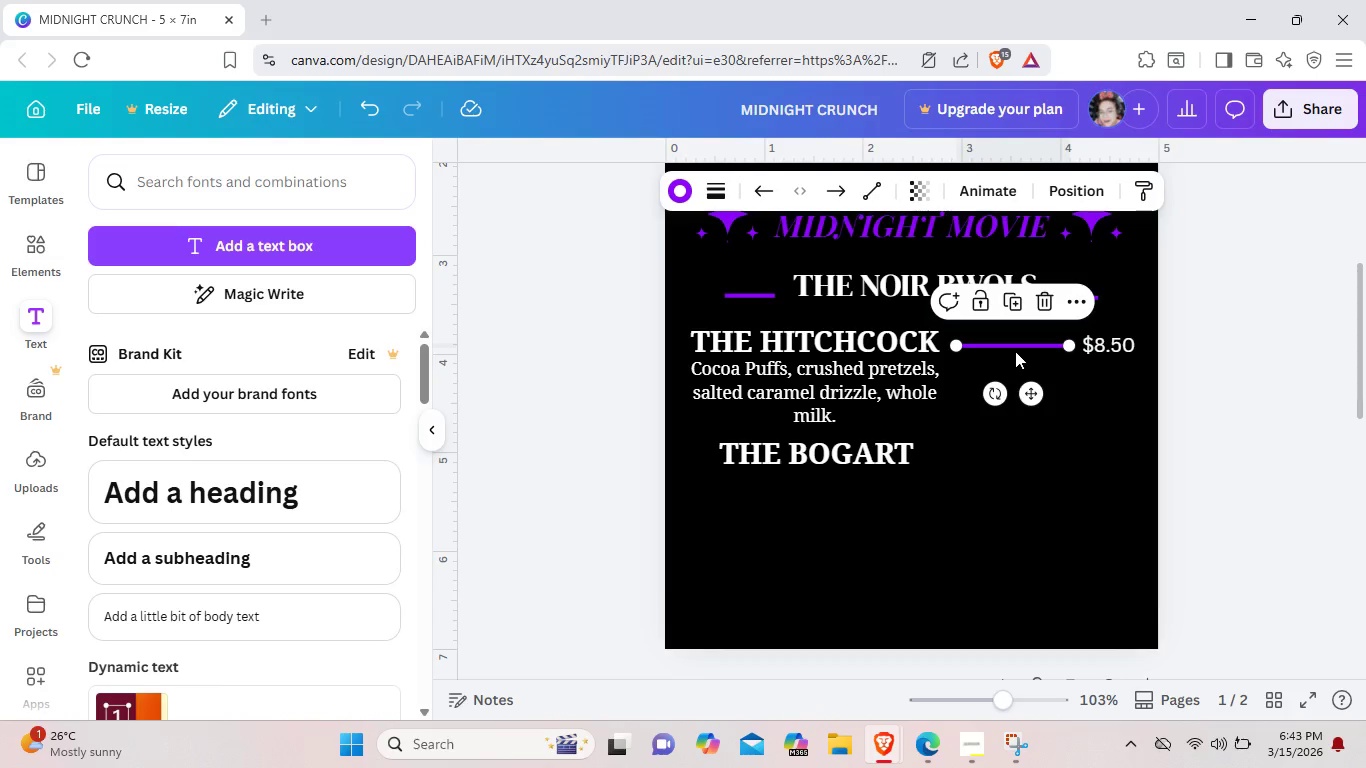 
right_click([1015, 351])
 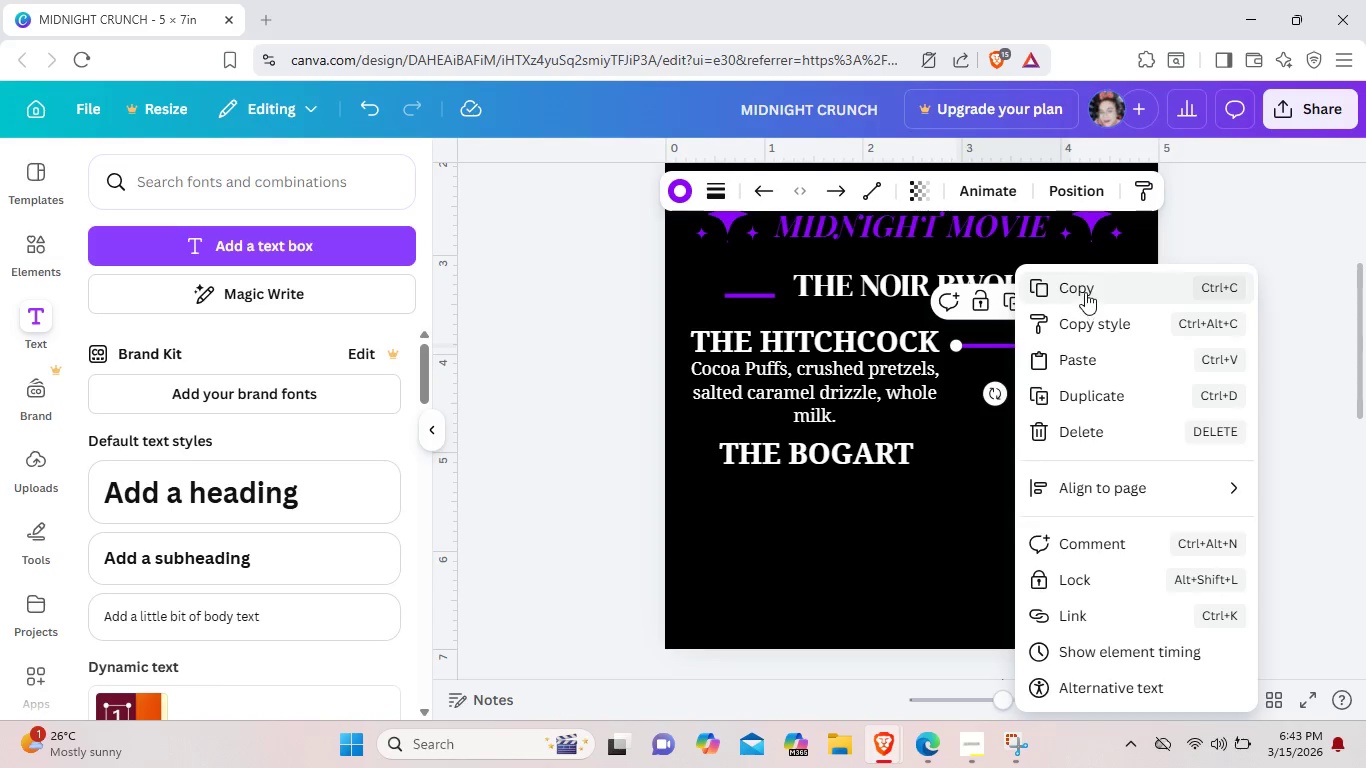 
left_click([1085, 289])
 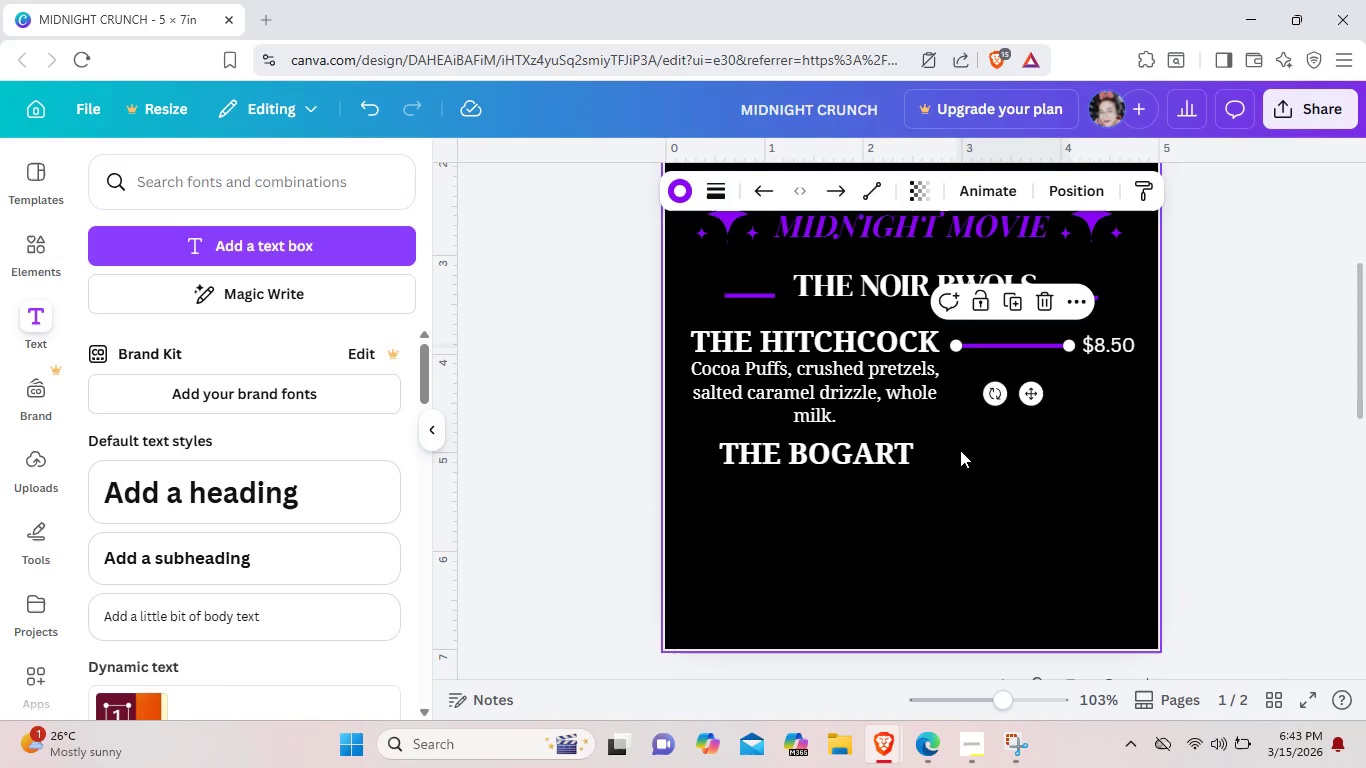 
left_click([960, 450])
 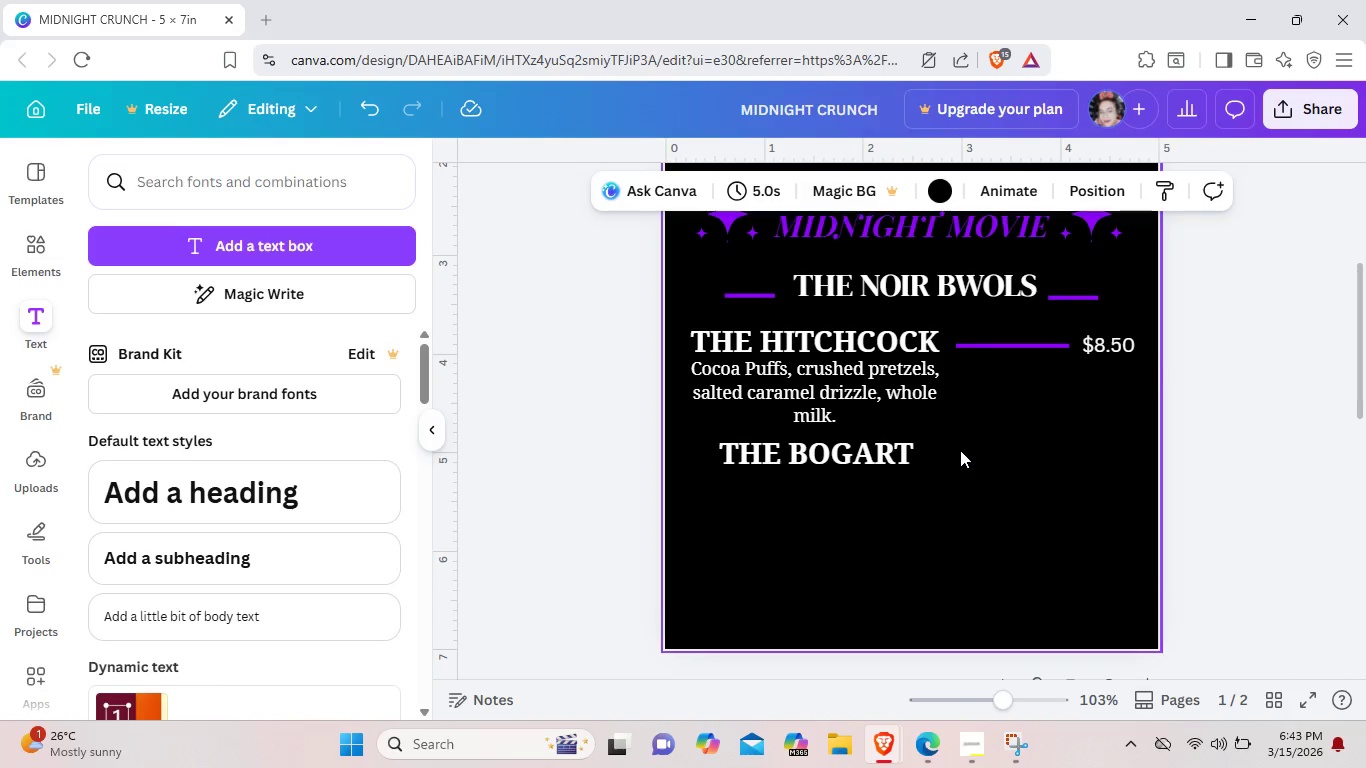 
right_click([960, 450])
 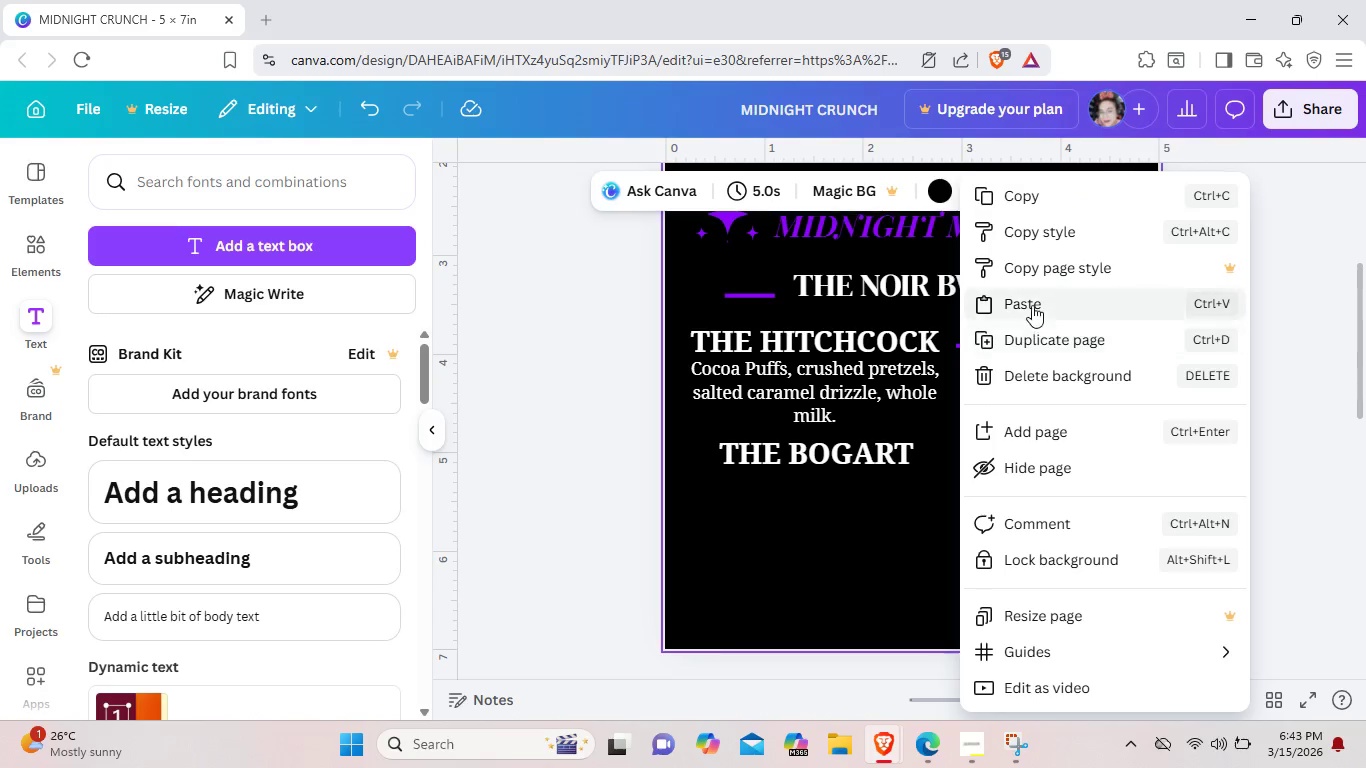 
left_click([1033, 305])
 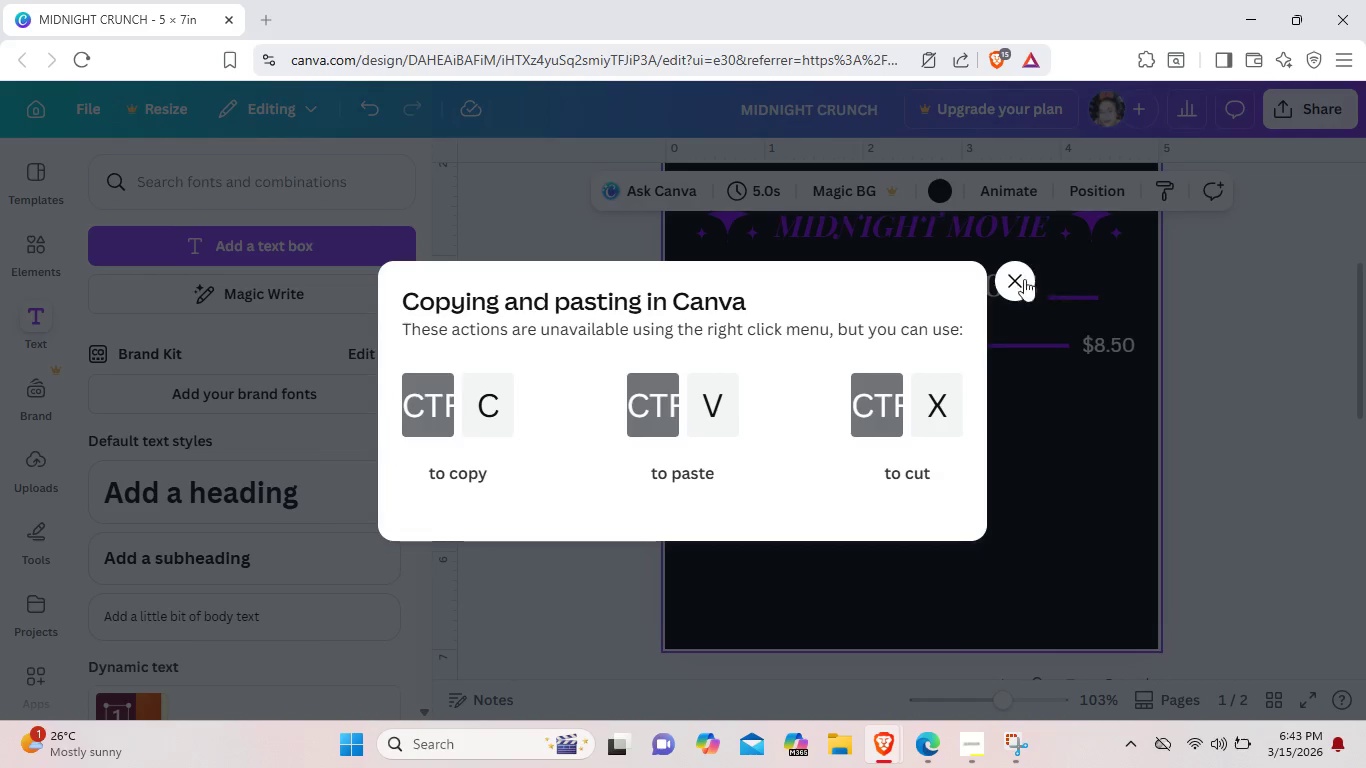 
left_click([1004, 282])
 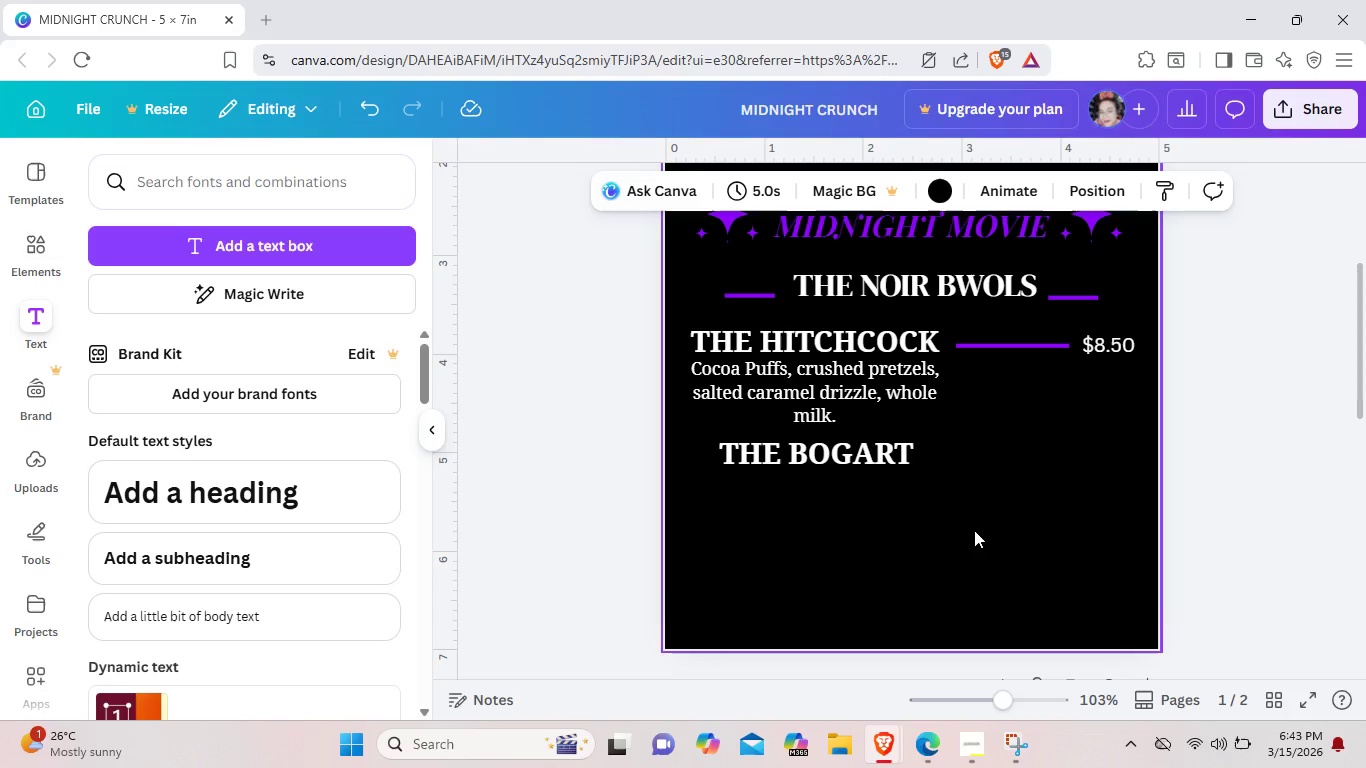 
key(Control+V)
 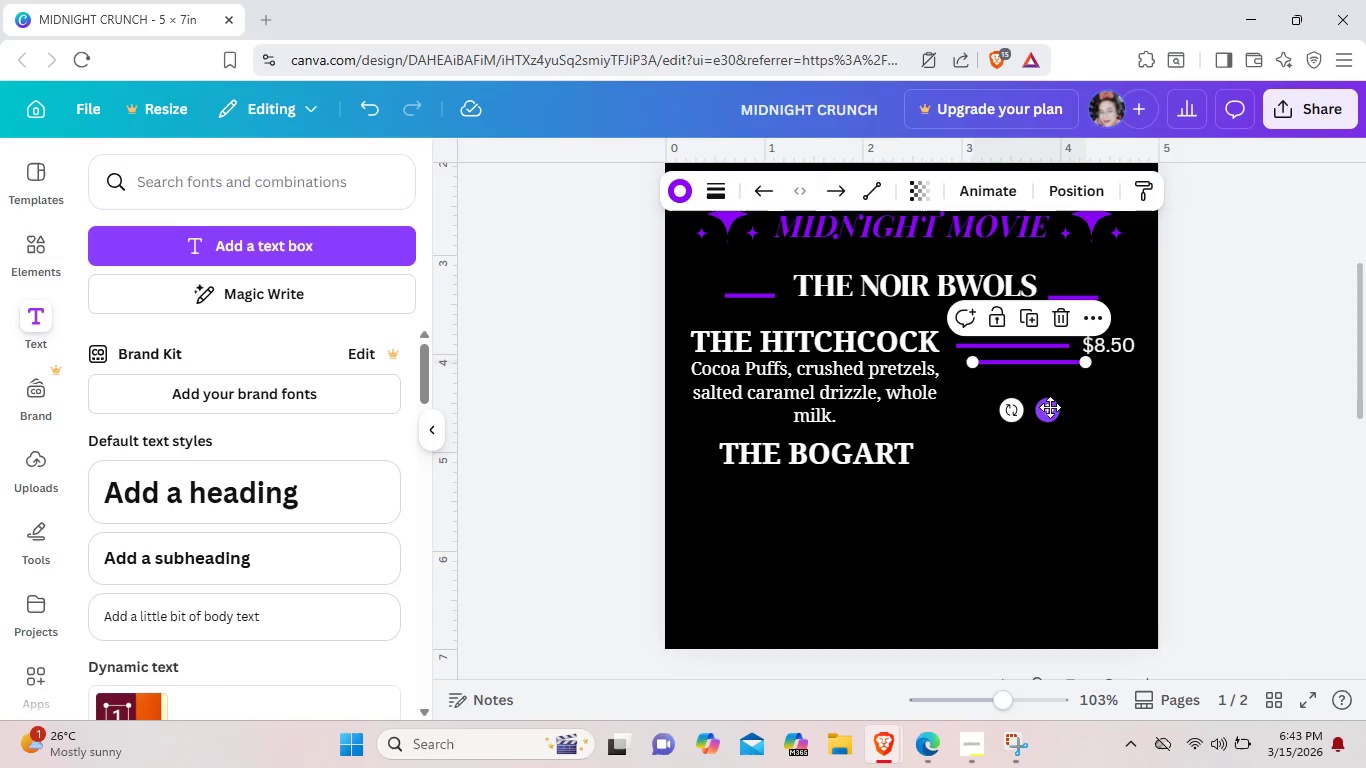 
left_click_drag(start_coordinate=[1050, 407], to_coordinate=[1012, 499])
 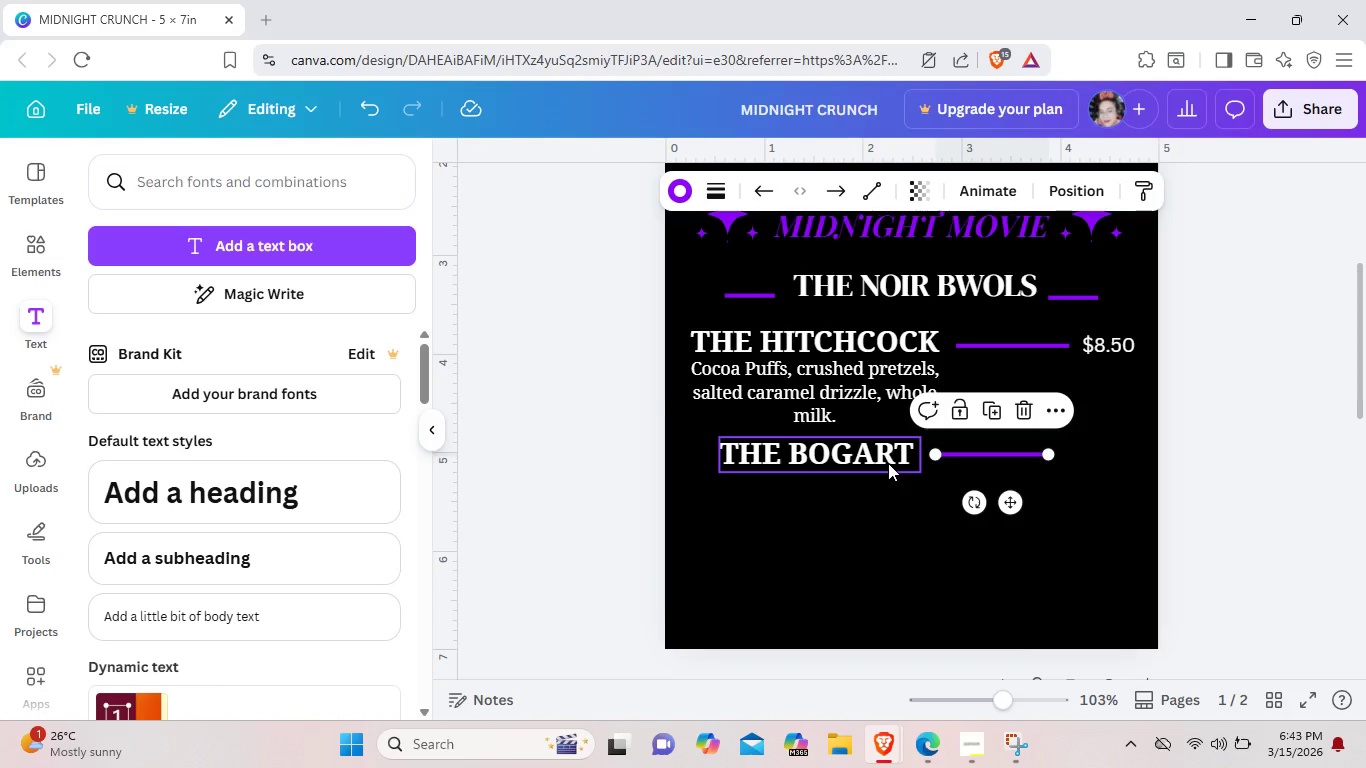 
left_click_drag(start_coordinate=[888, 463], to_coordinate=[867, 460])
 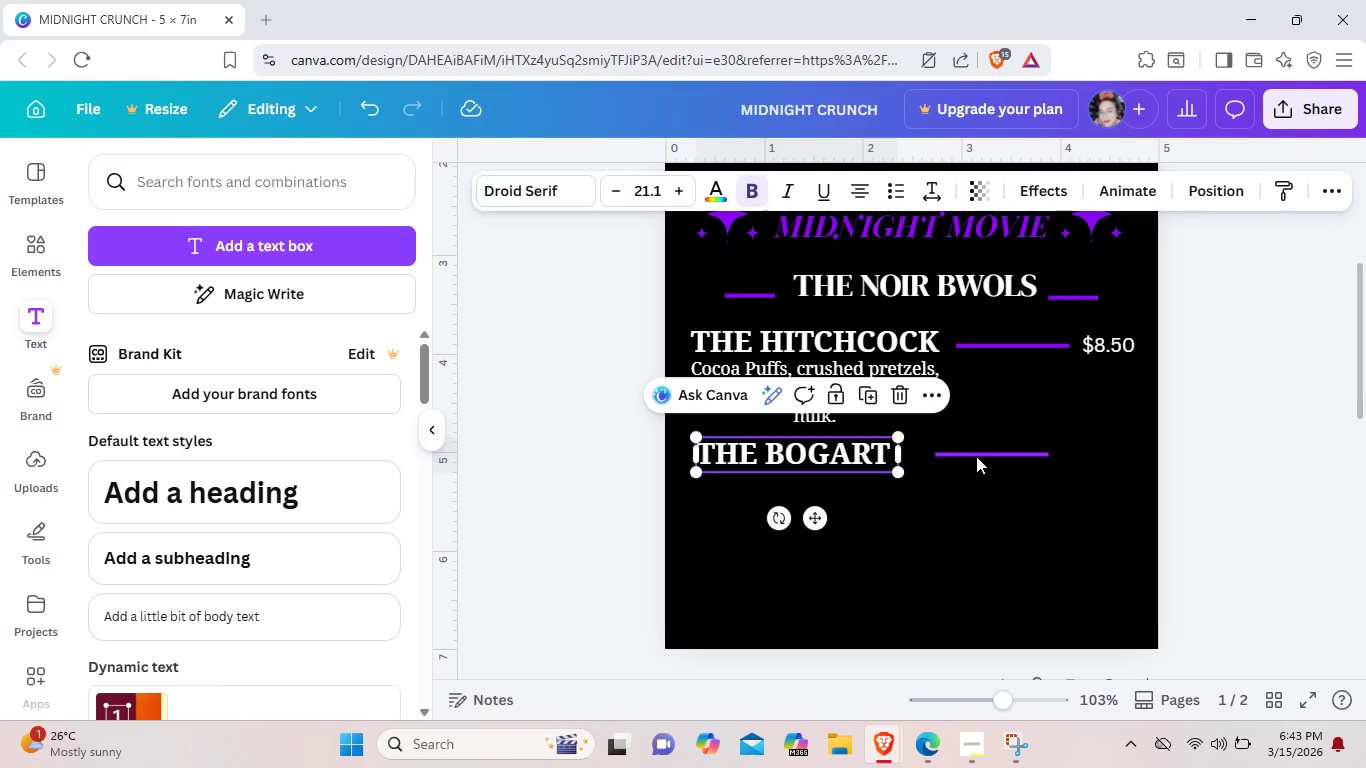 
left_click_drag(start_coordinate=[976, 456], to_coordinate=[949, 456])
 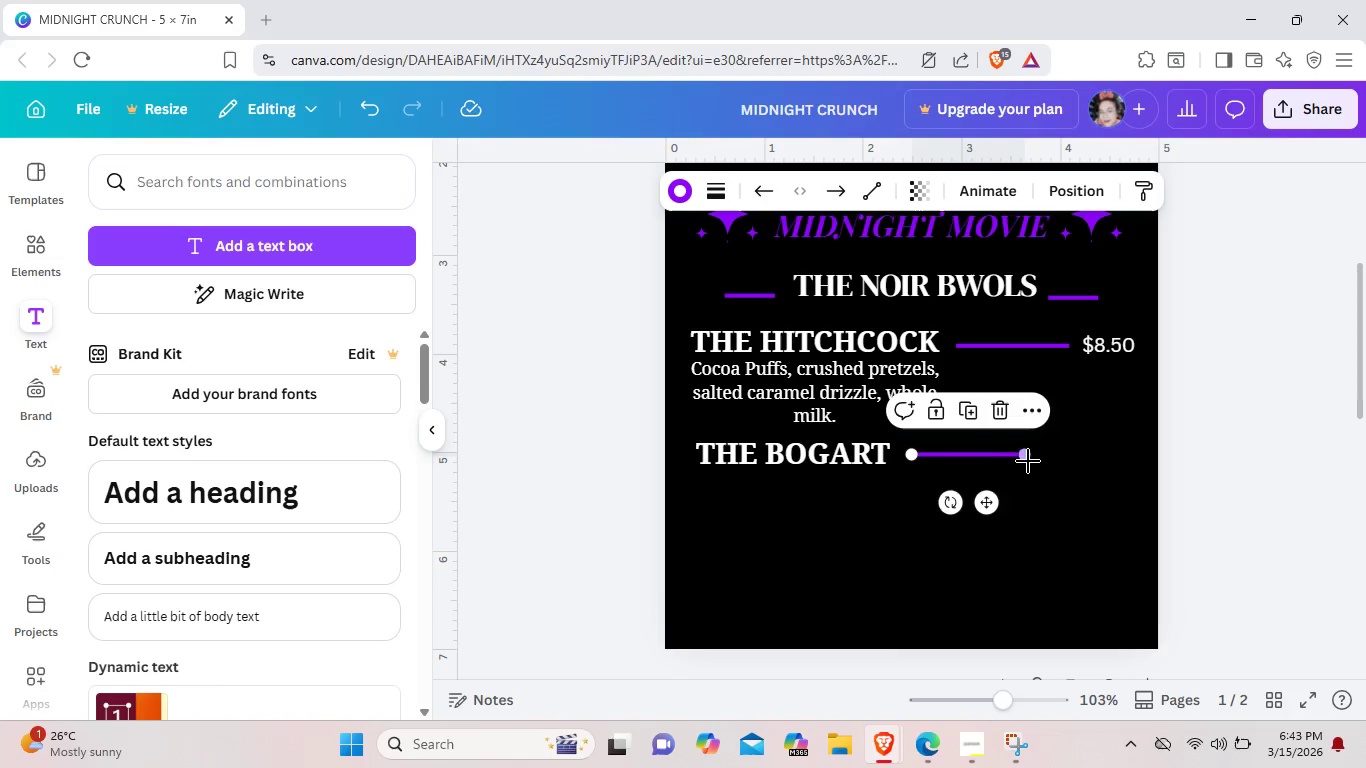 
left_click_drag(start_coordinate=[1022, 456], to_coordinate=[1080, 453])
 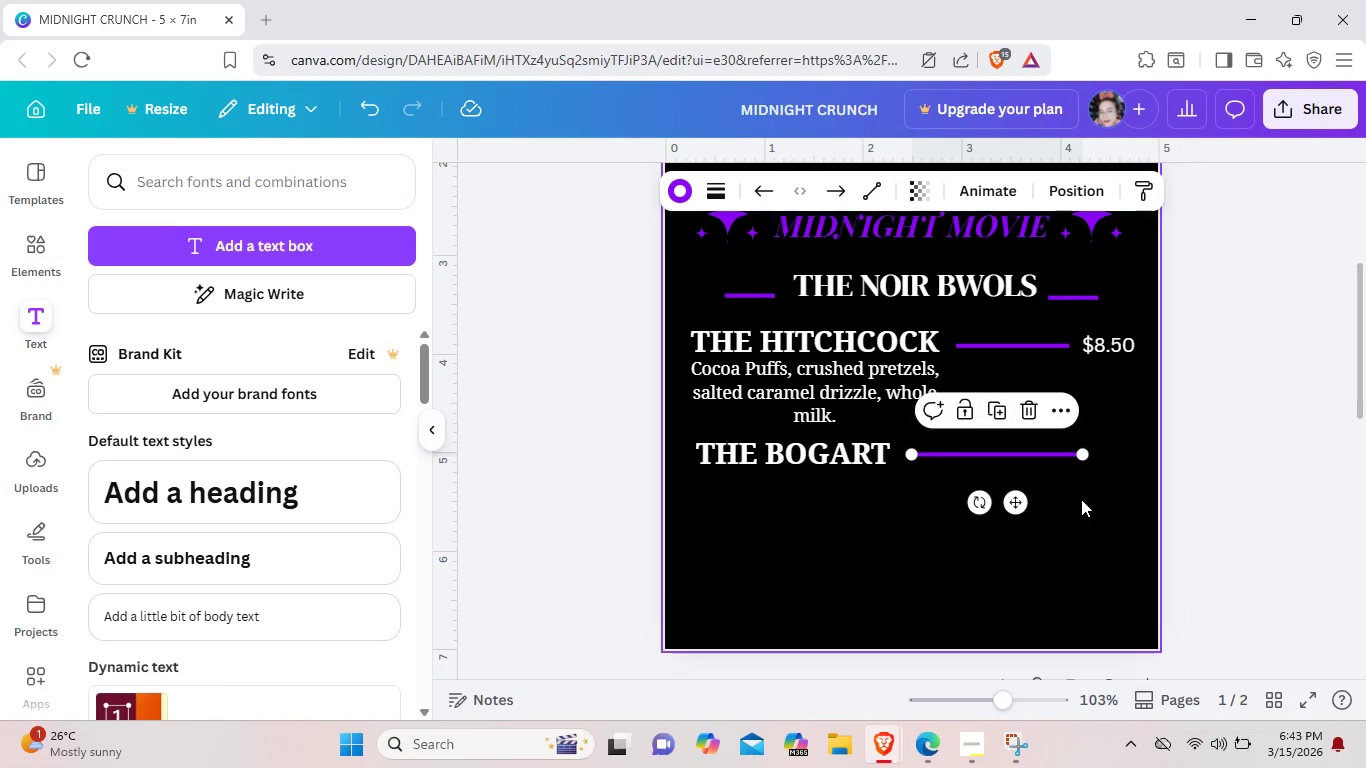 
left_click([1081, 499])
 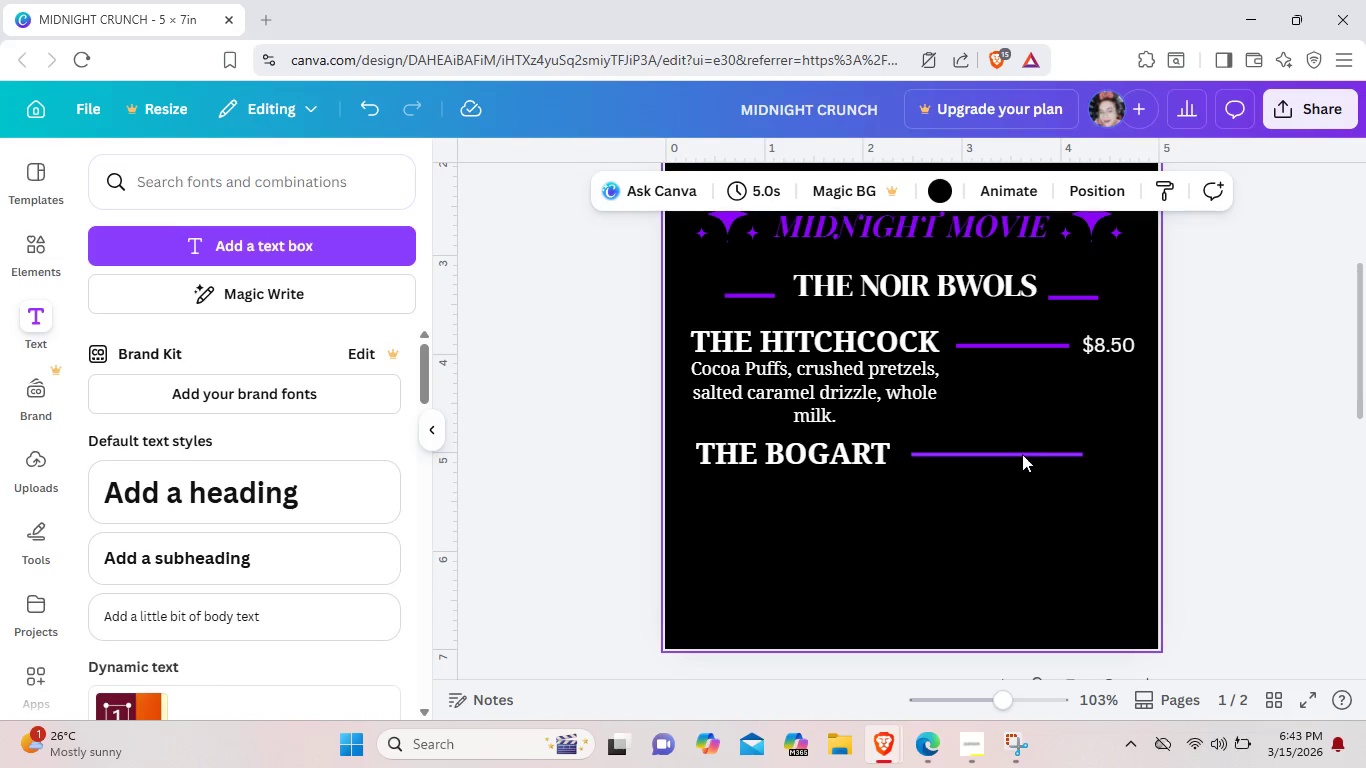 
left_click([1022, 454])
 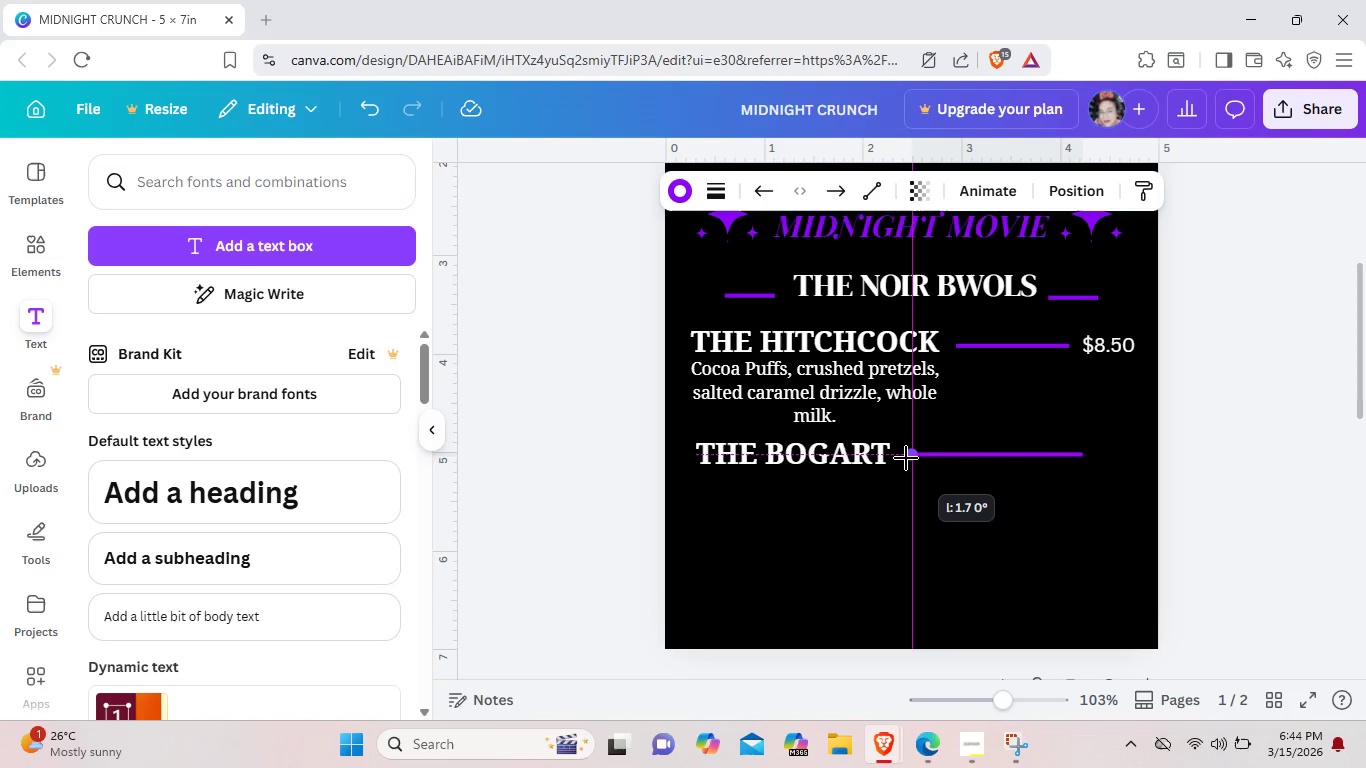 
wait(5.25)
 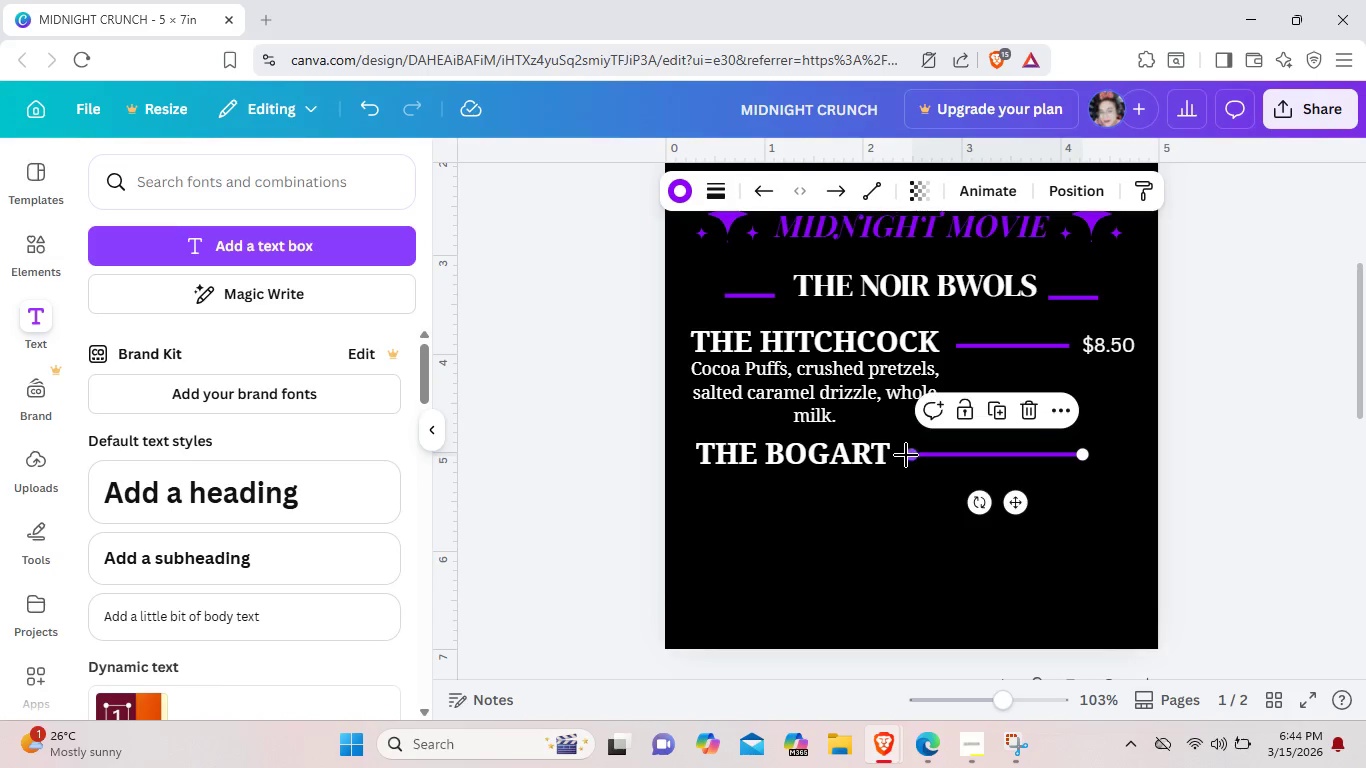 
left_click([1077, 485])
 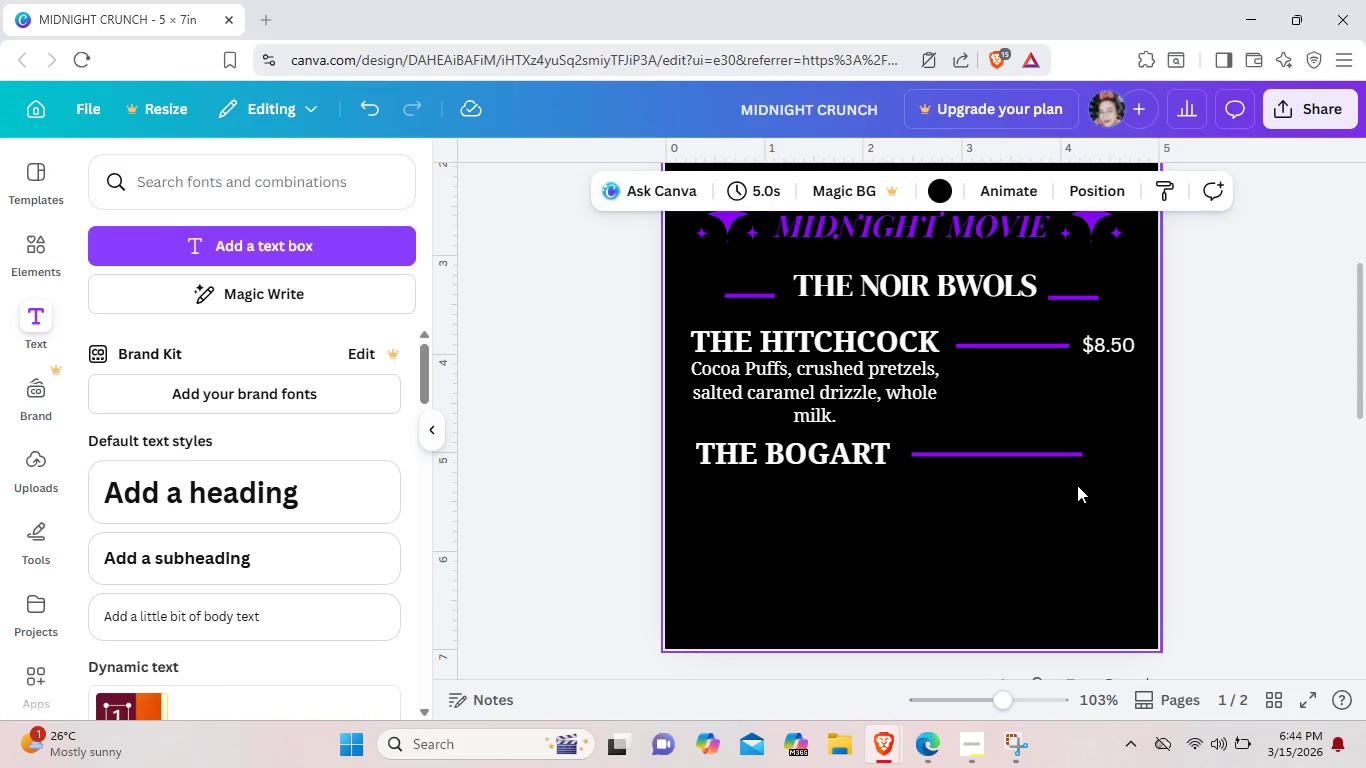 
wait(7.01)
 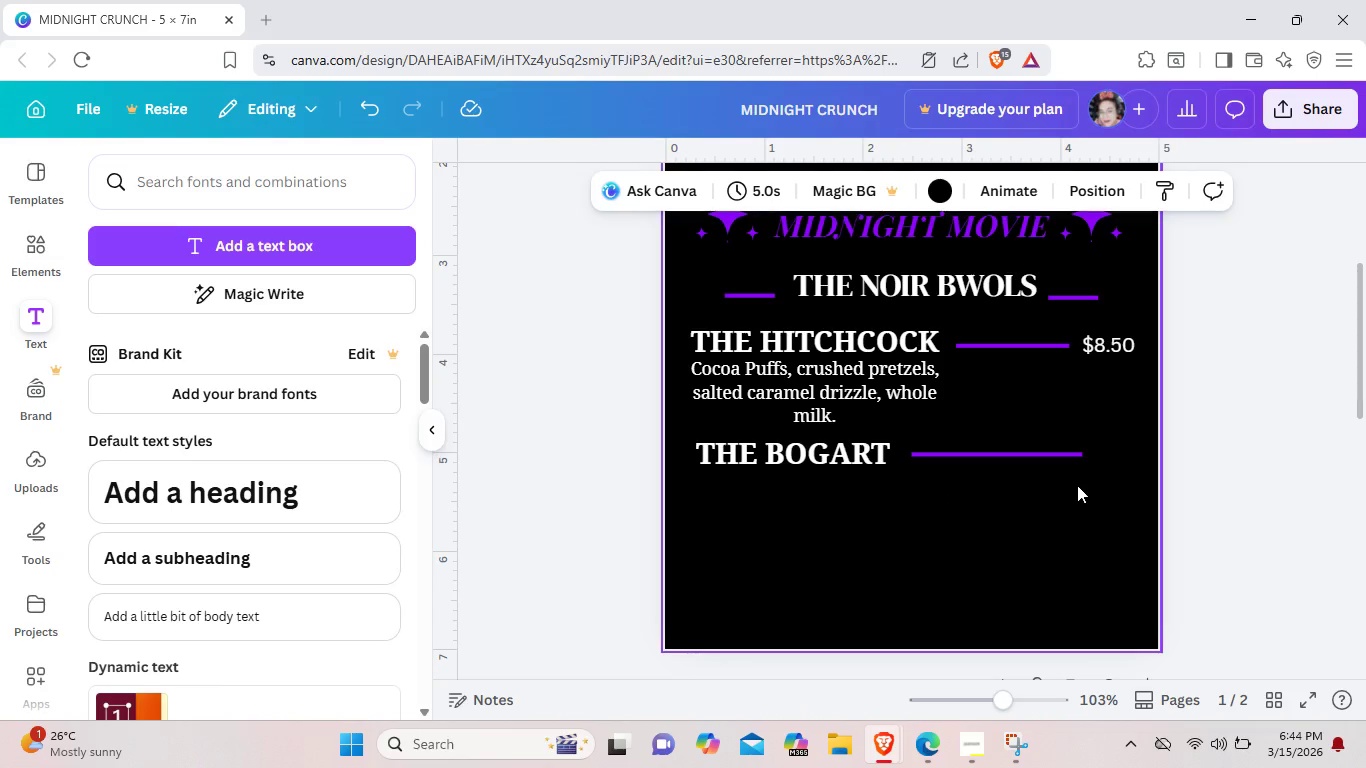 
left_click([1119, 350])
 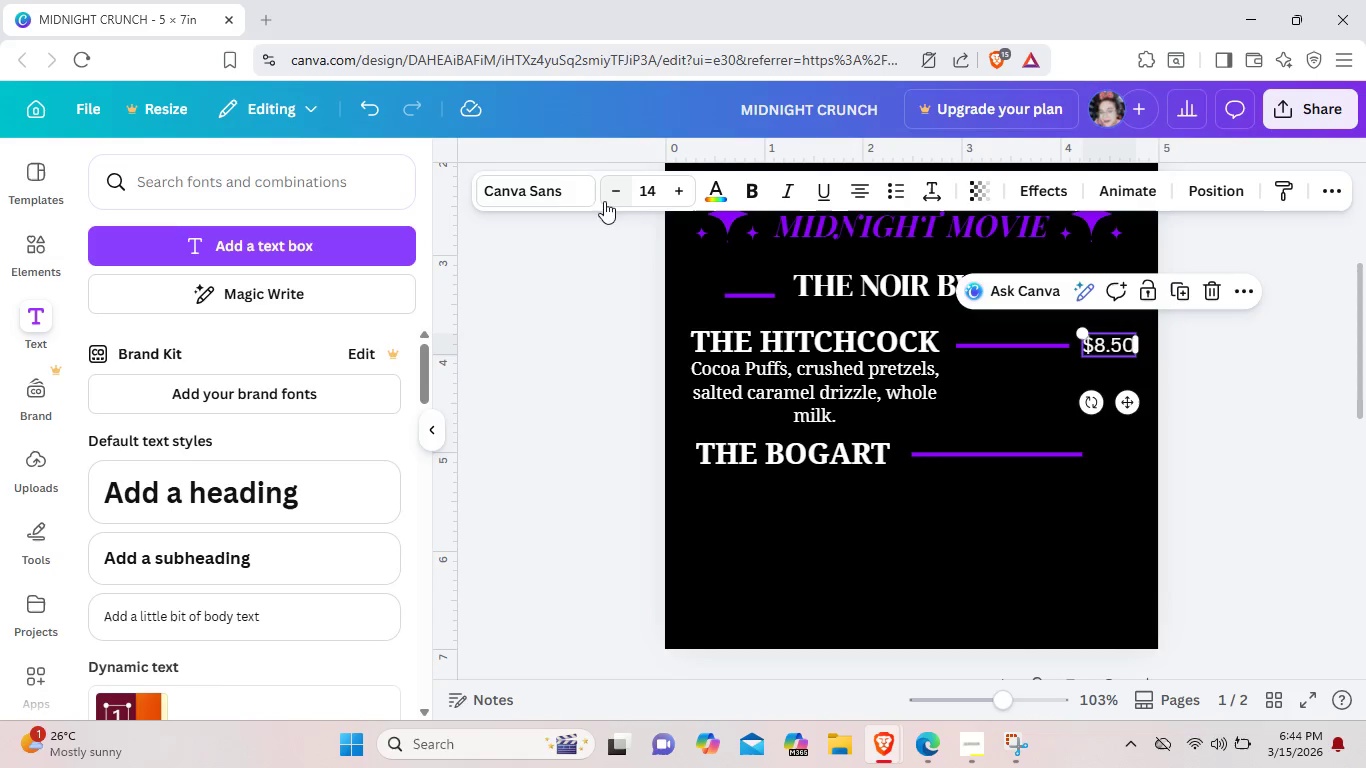 
left_click([558, 188])
 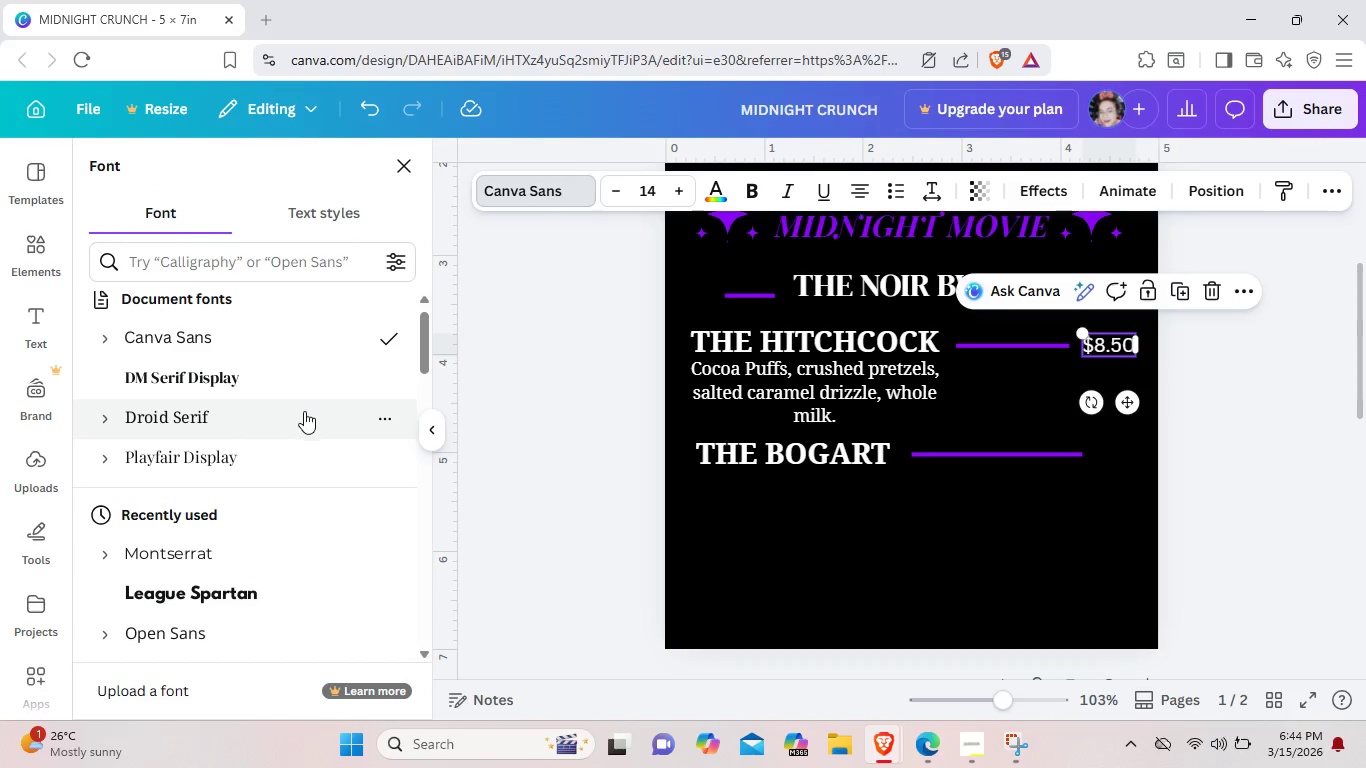 
left_click([299, 417])
 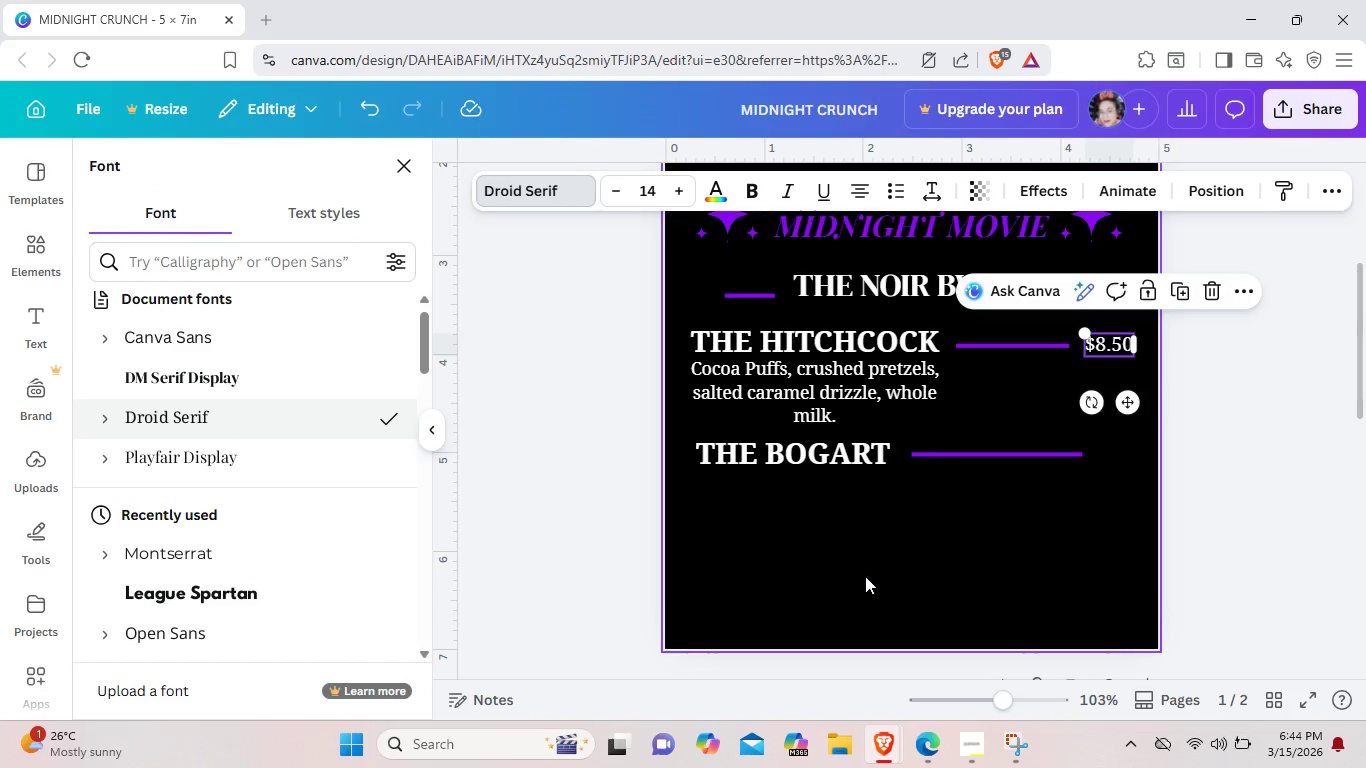 
left_click([874, 572])
 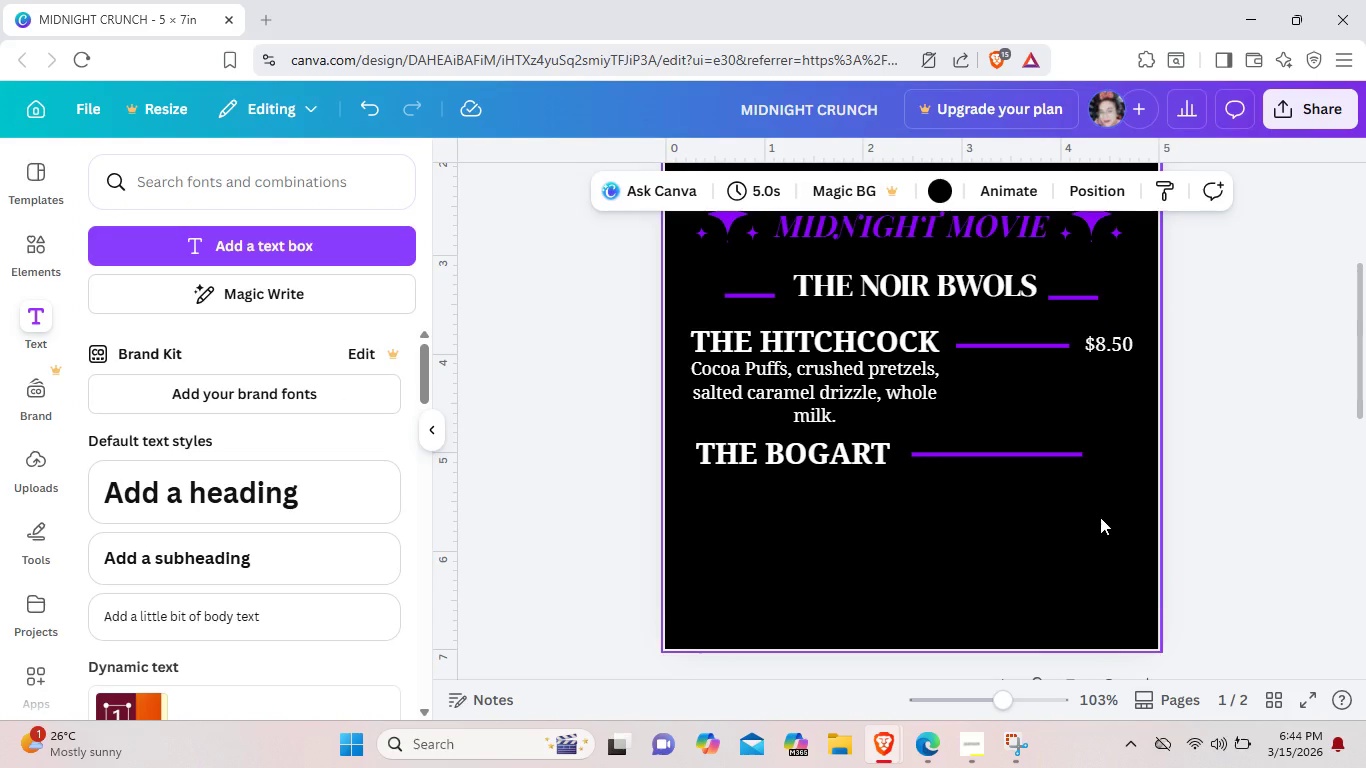 
wait(6.05)
 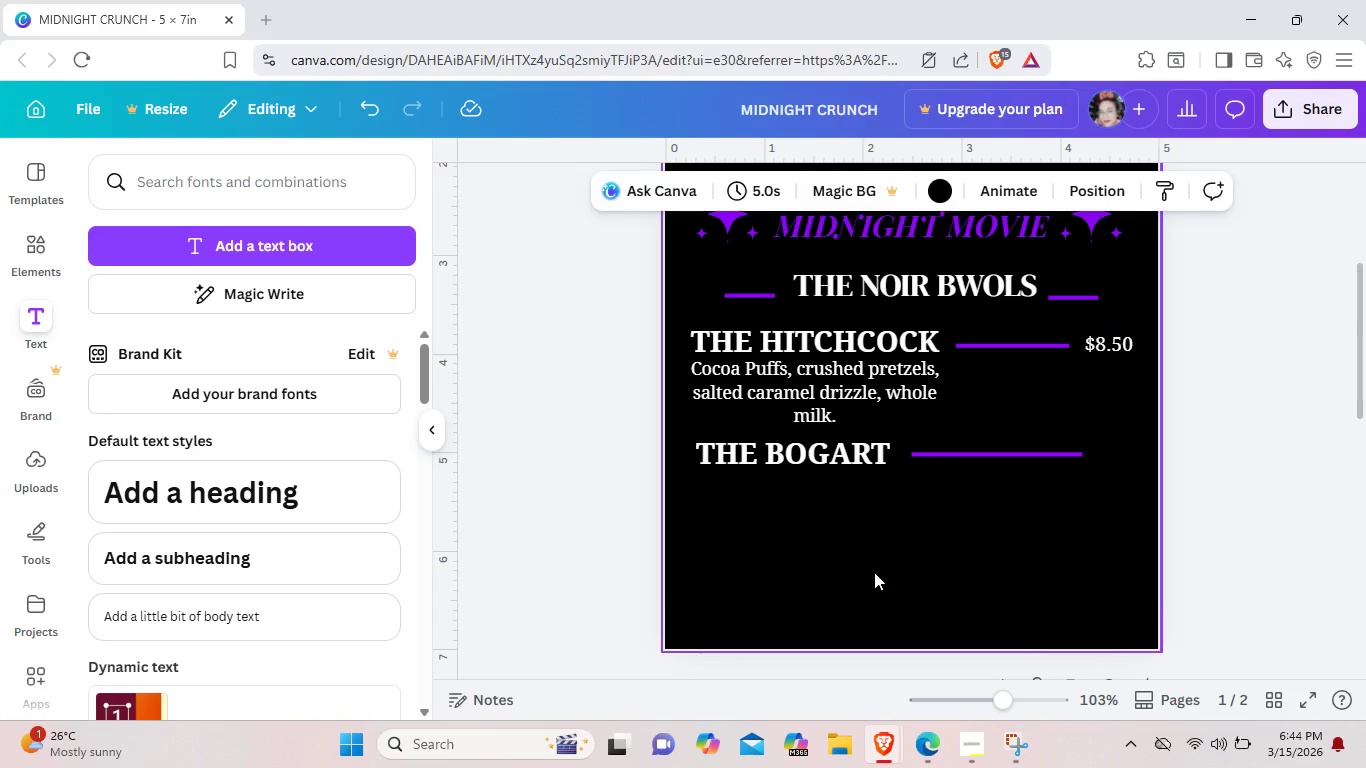 
left_click([1109, 344])
 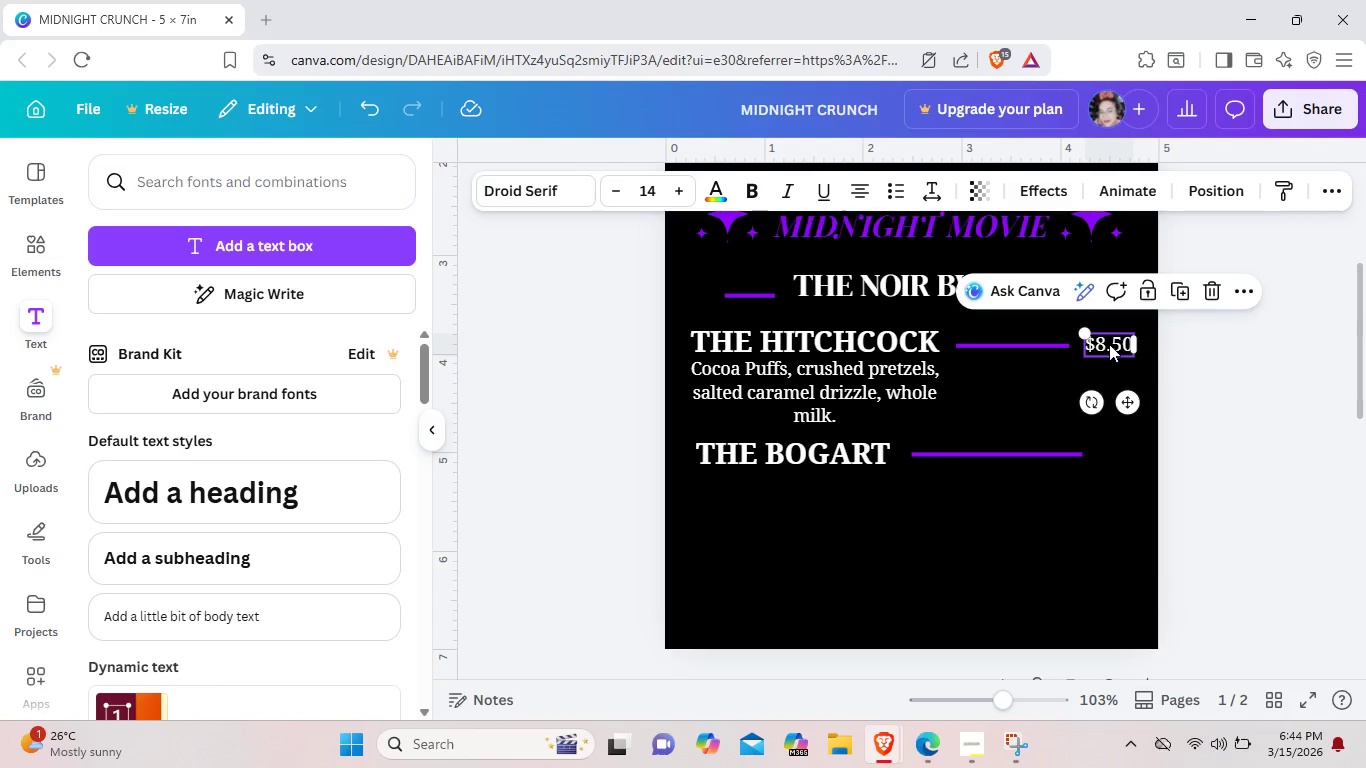 
key(Control+C)
 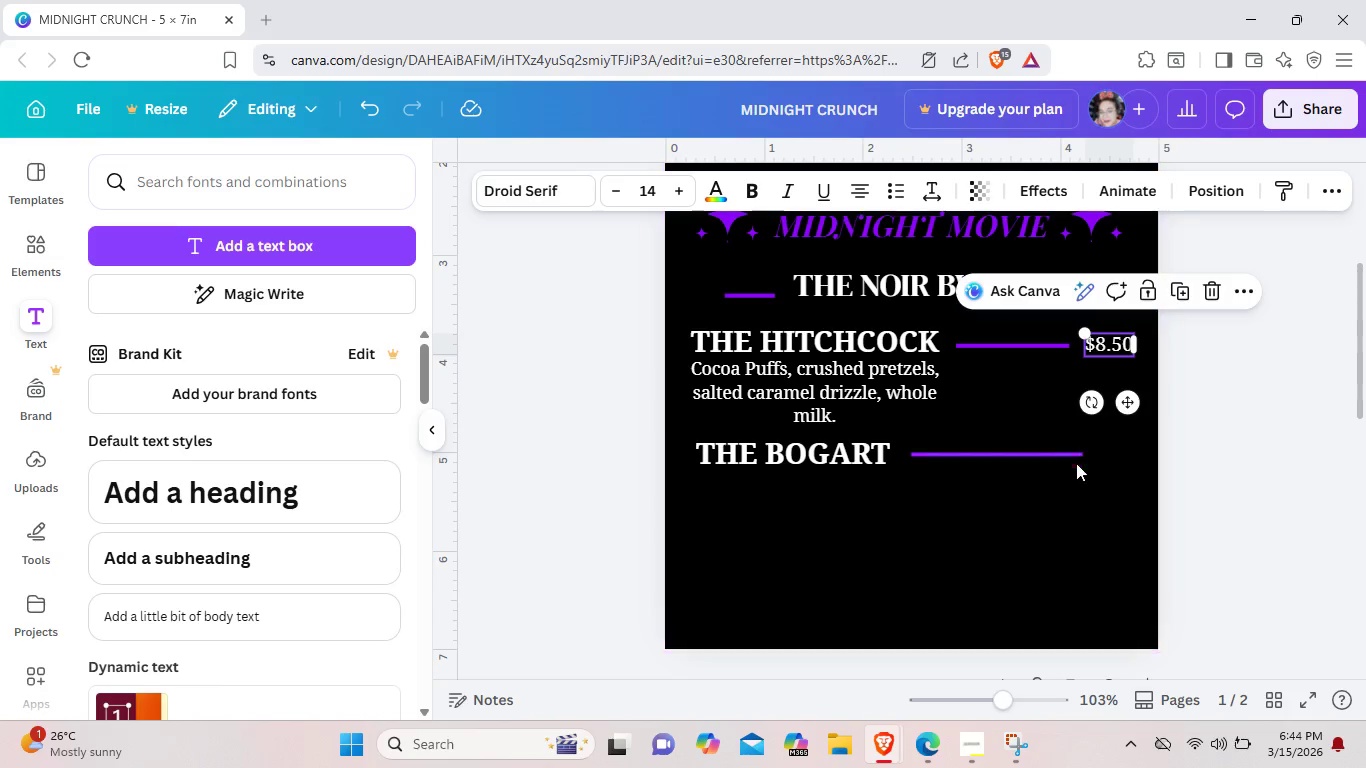 
left_click([1109, 534])
 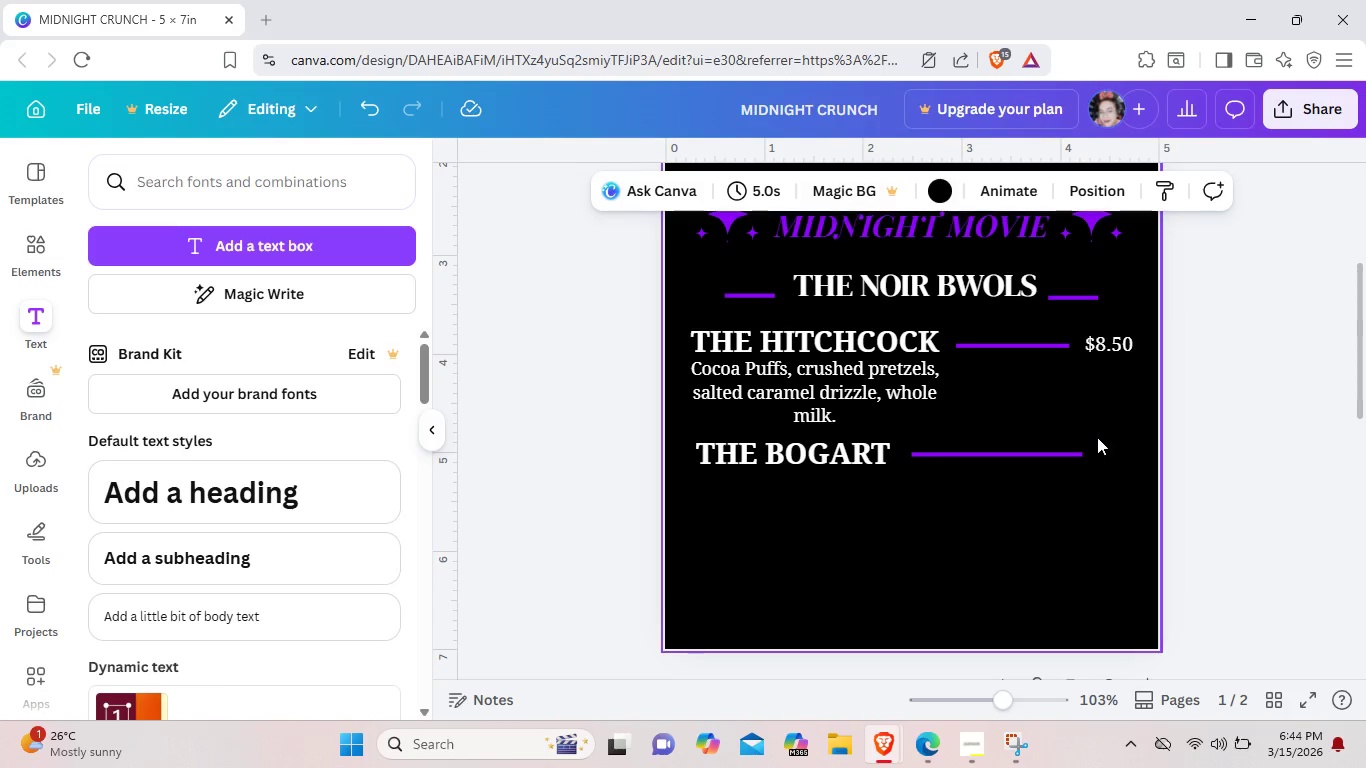 
key(Control+V)
 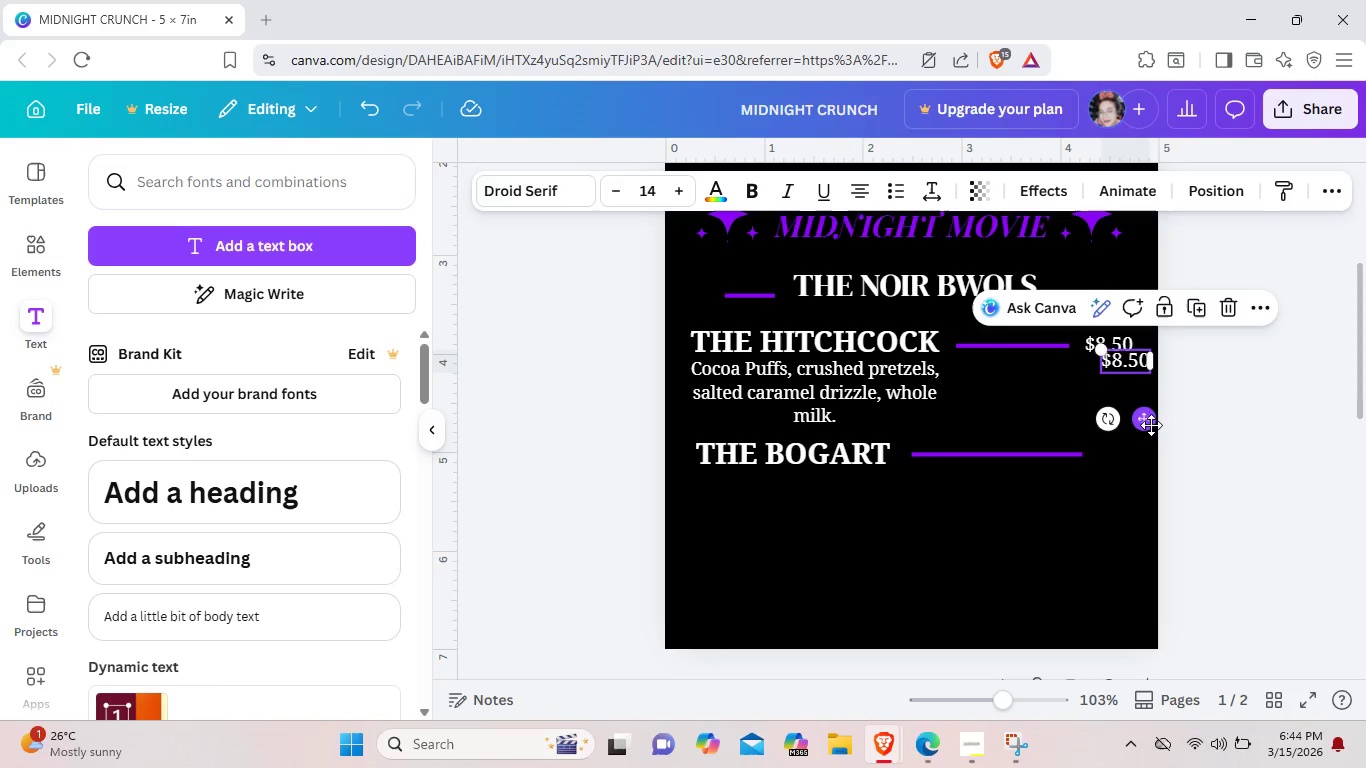 
left_click_drag(start_coordinate=[1151, 425], to_coordinate=[1140, 511])
 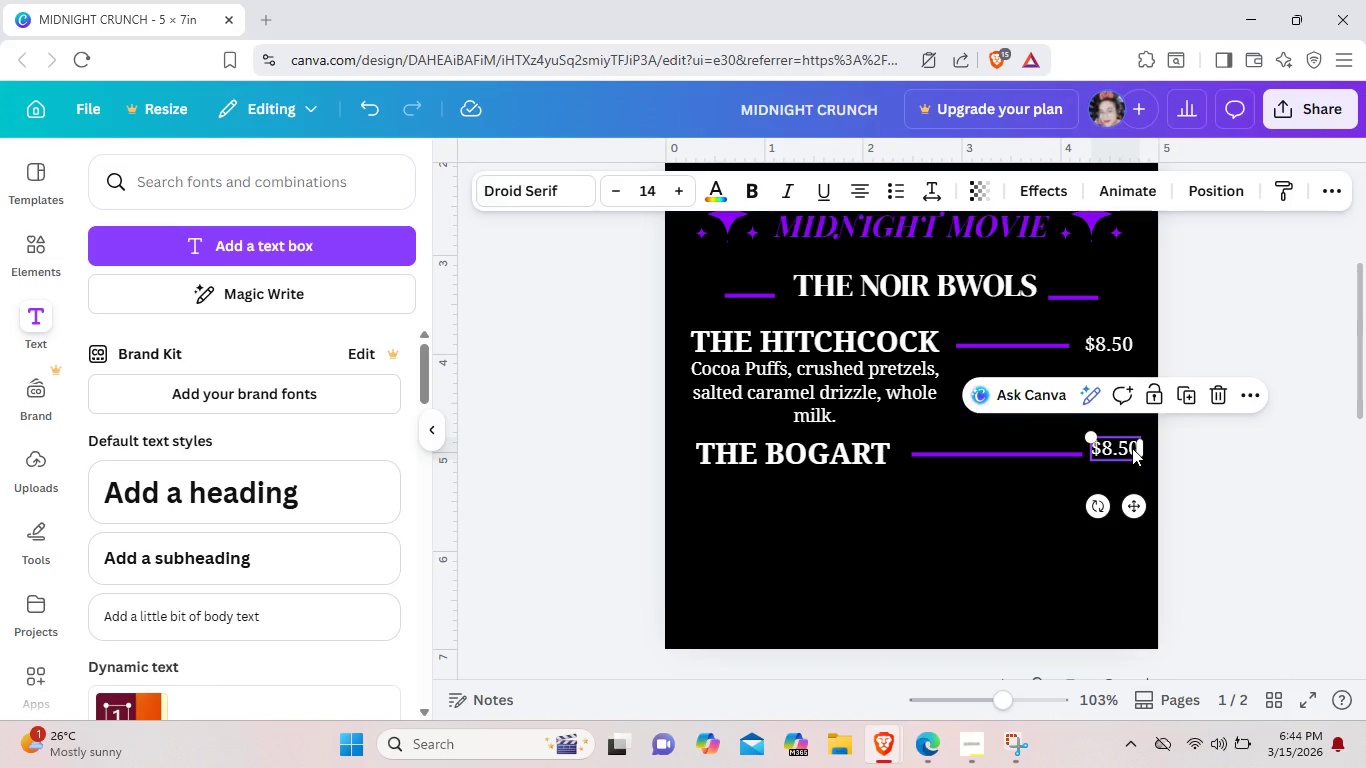 
left_click([1132, 448])
 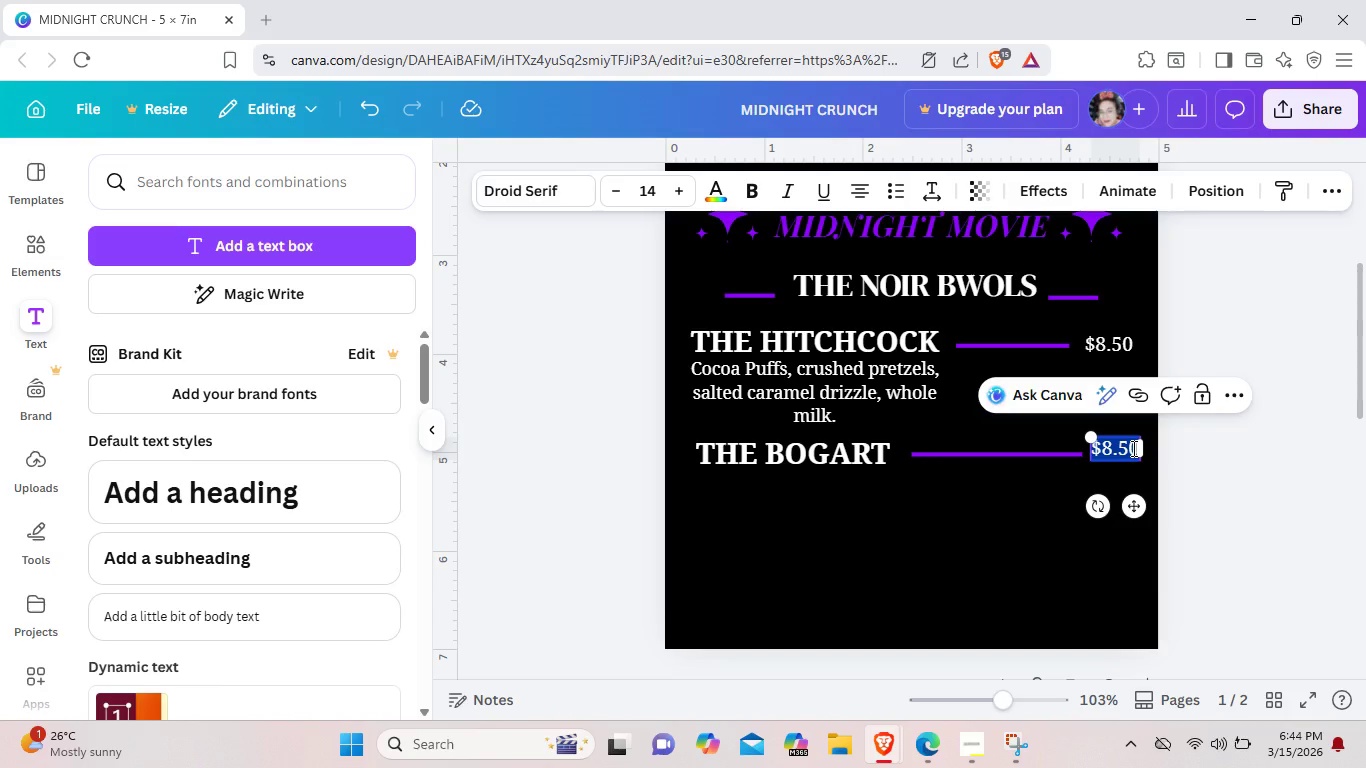 
left_click([1132, 448])
 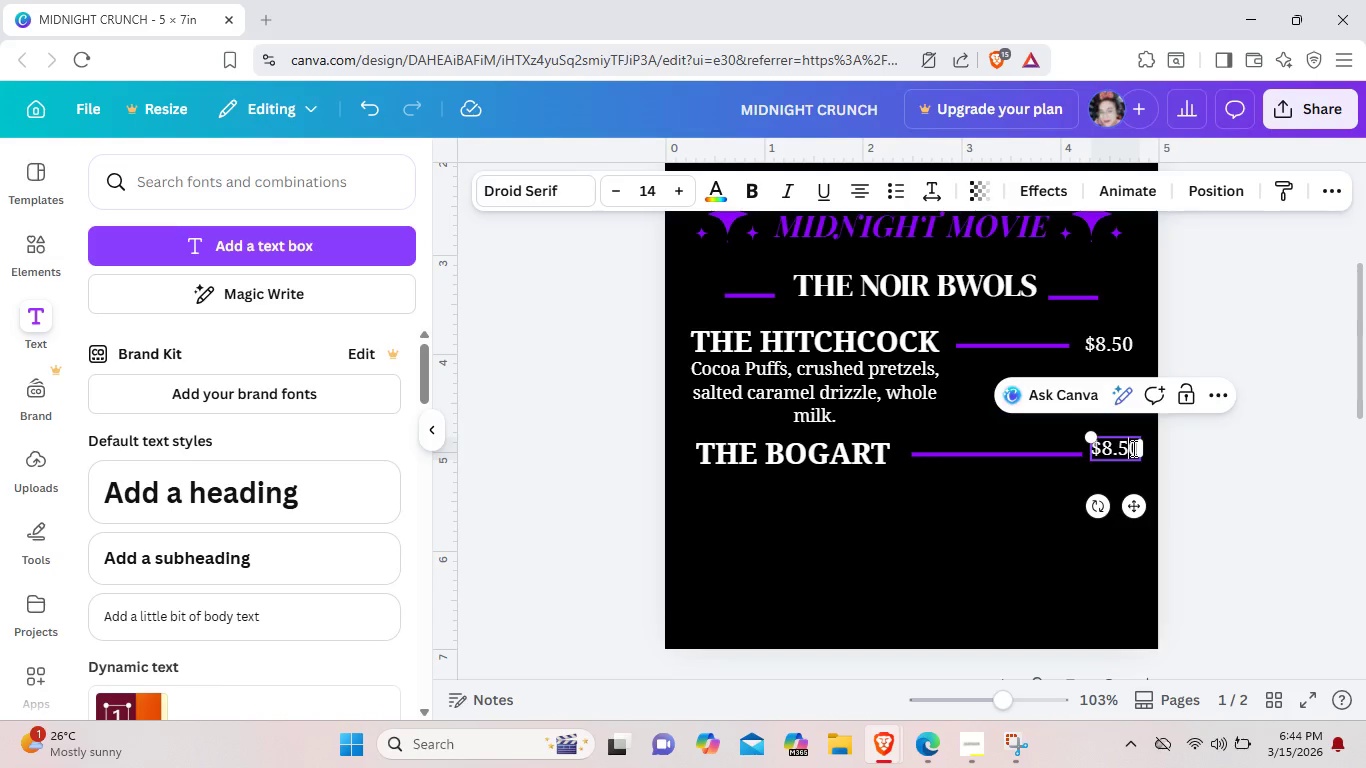 
key(Backspace)
 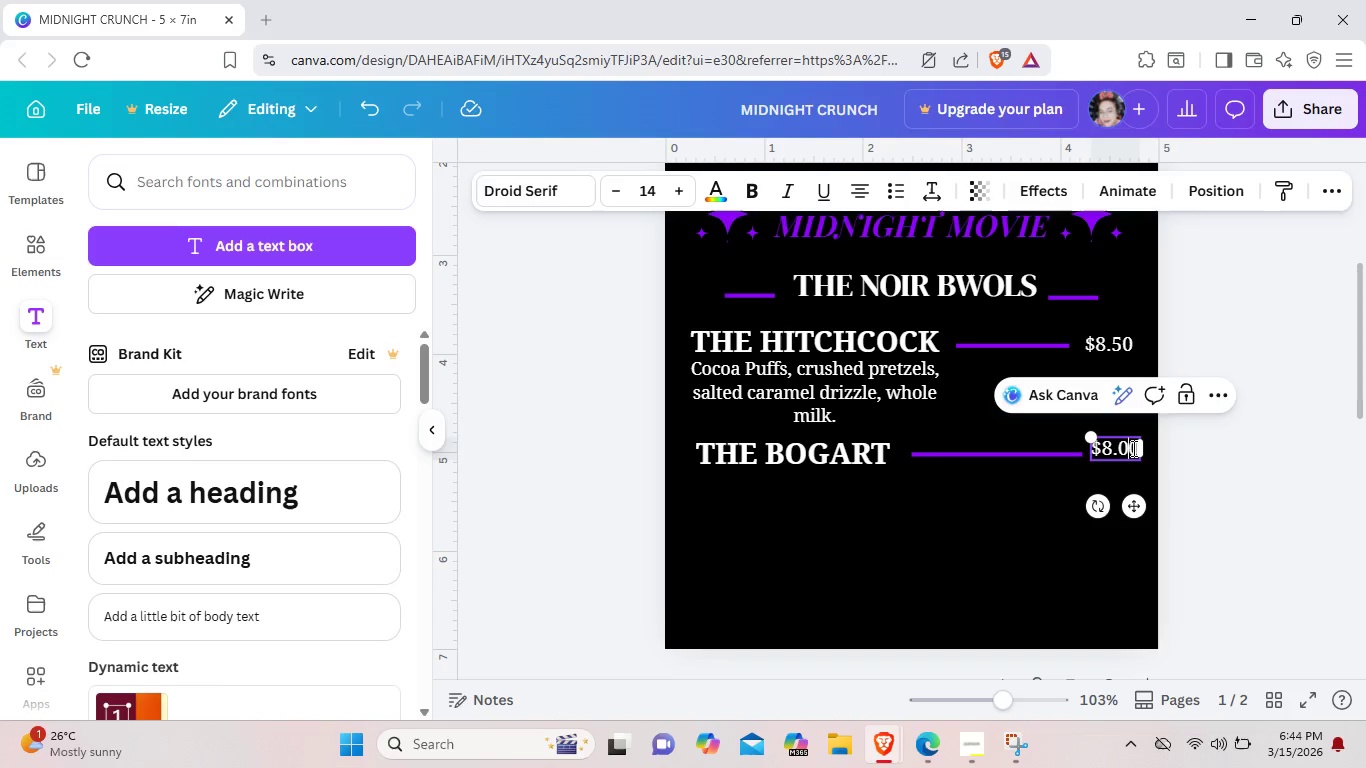 
key(0)
 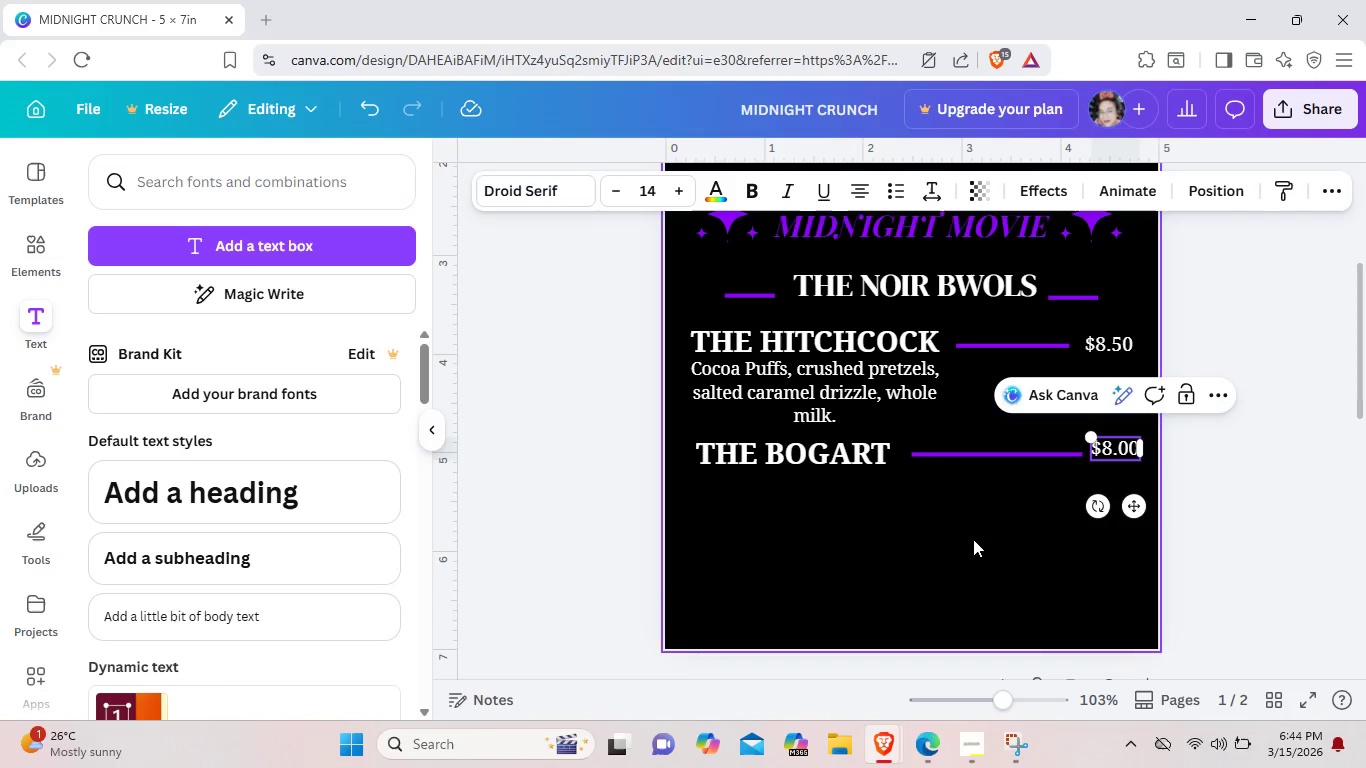 
left_click([973, 539])
 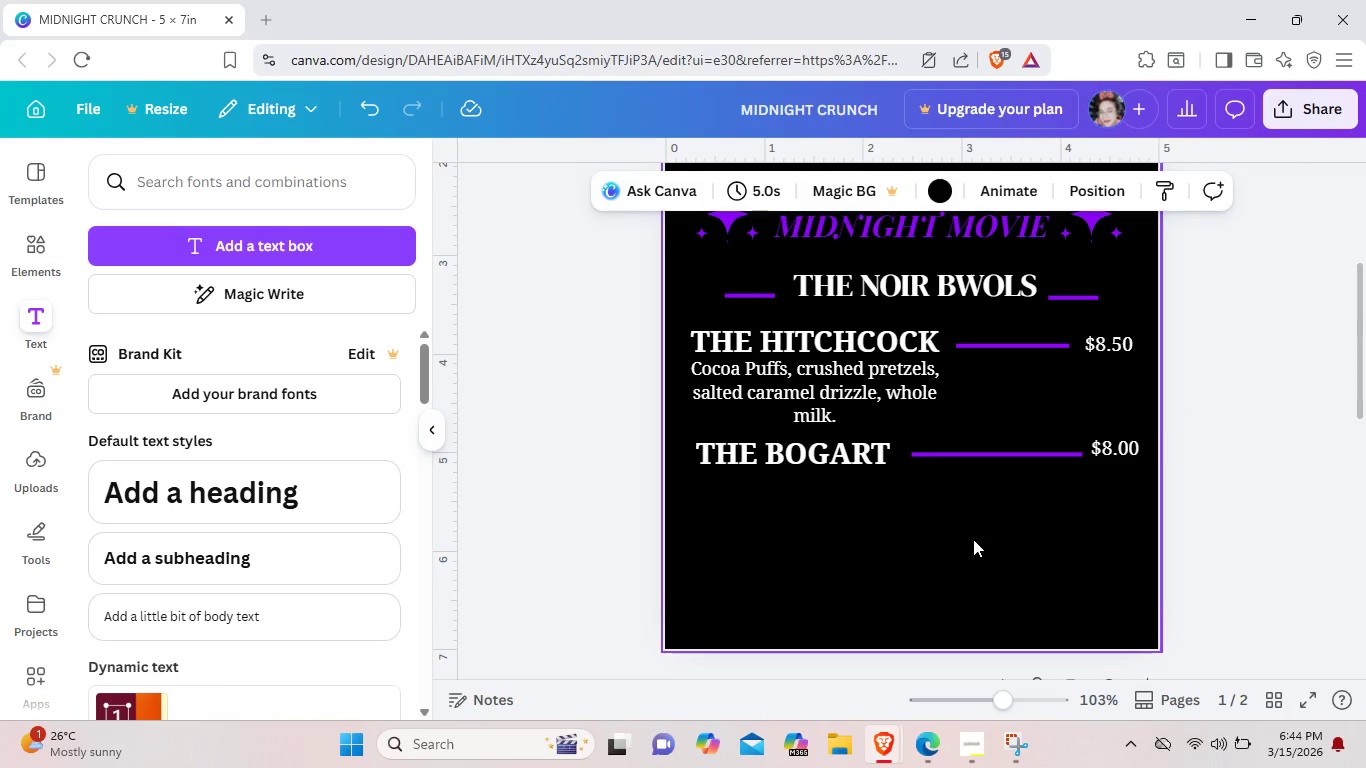 
left_click([866, 391])
 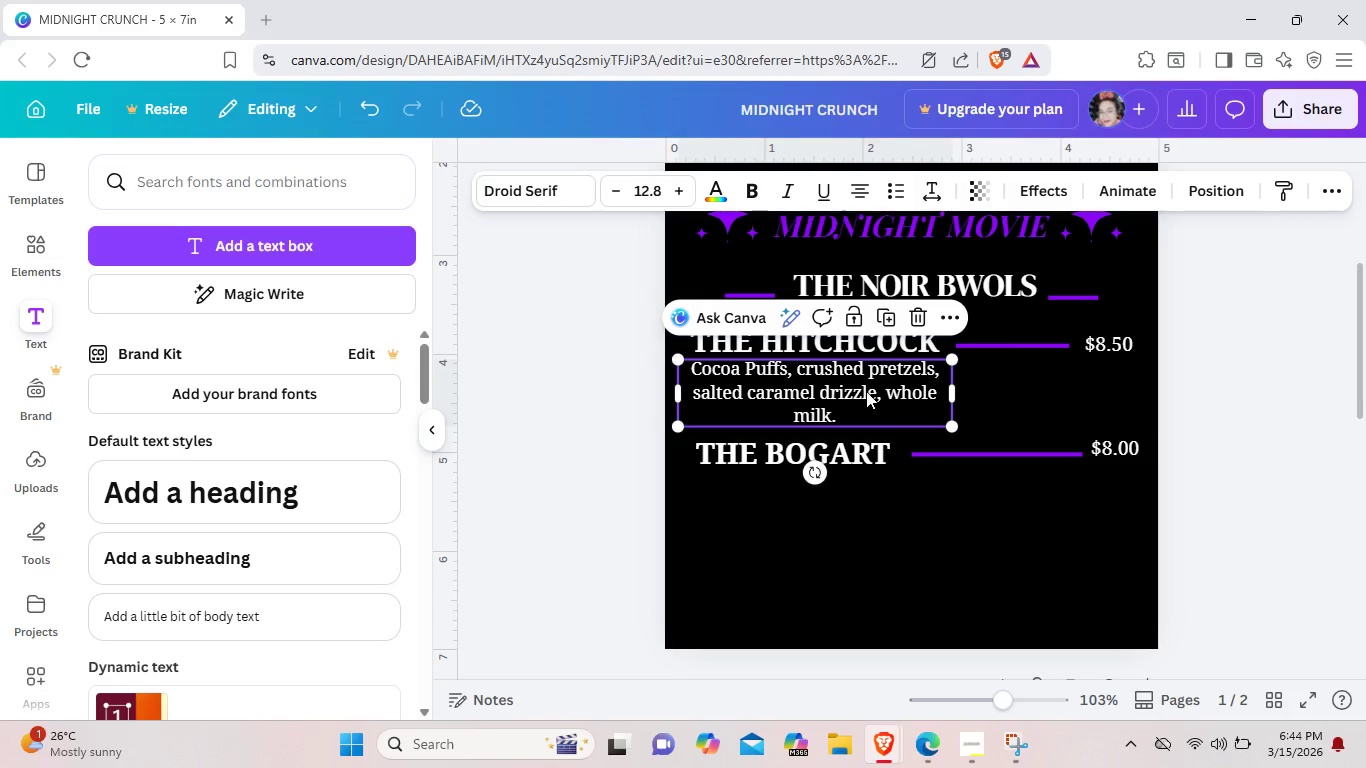 
key(Control+C)
 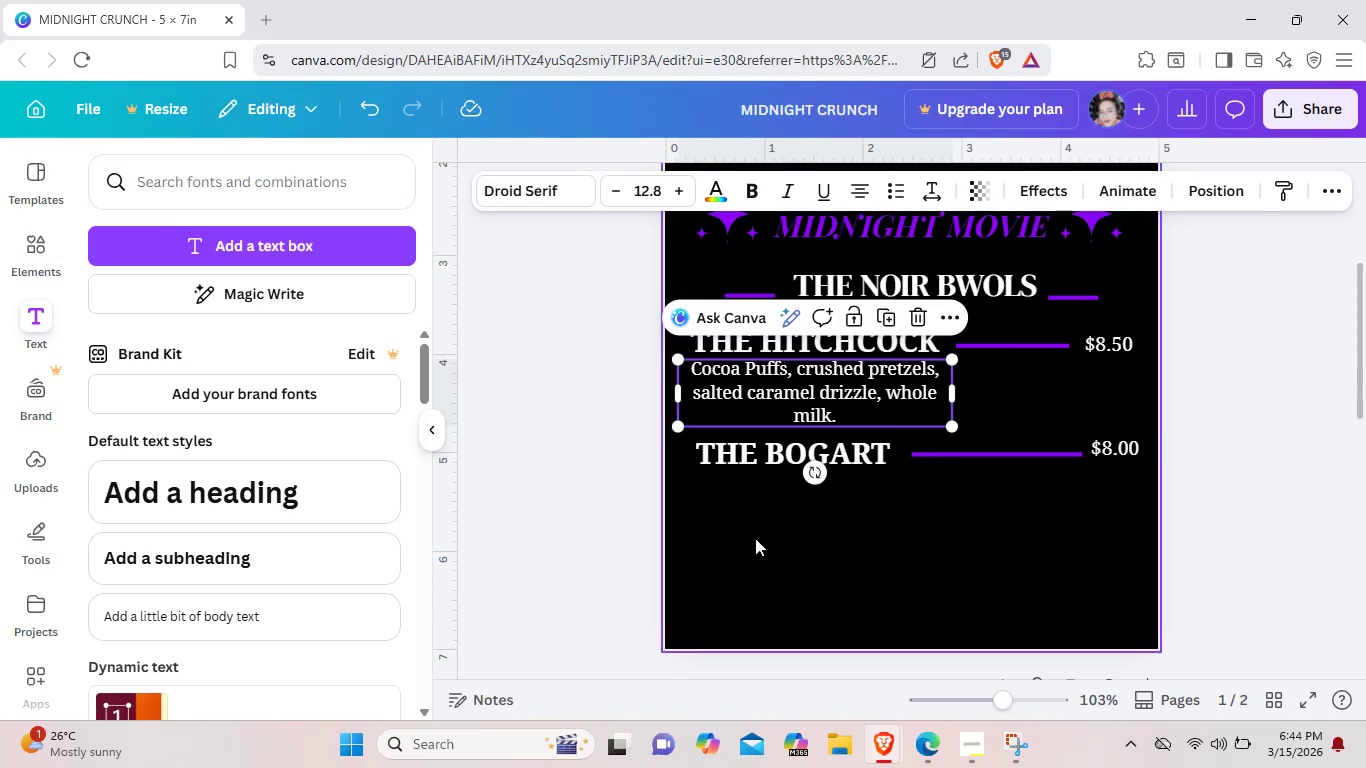 
left_click([754, 539])
 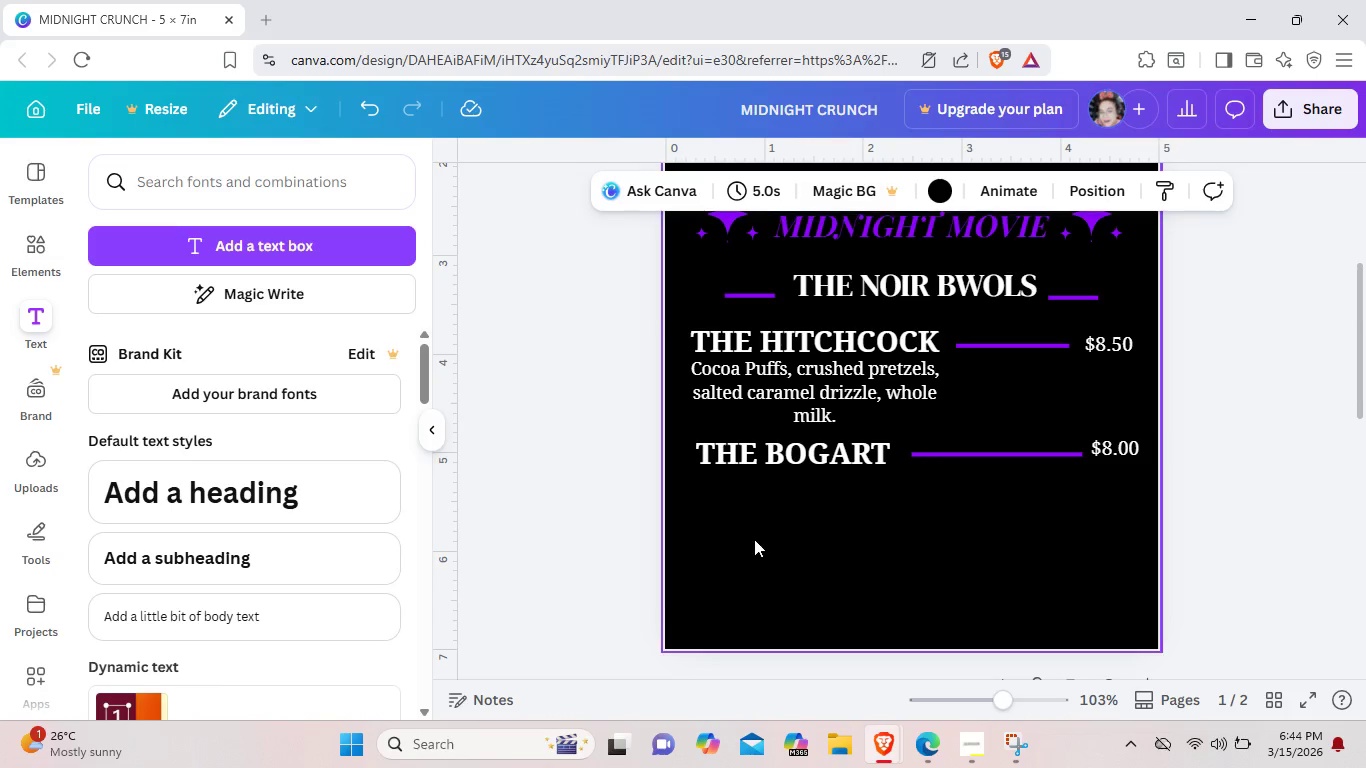 
key(Control+V)
 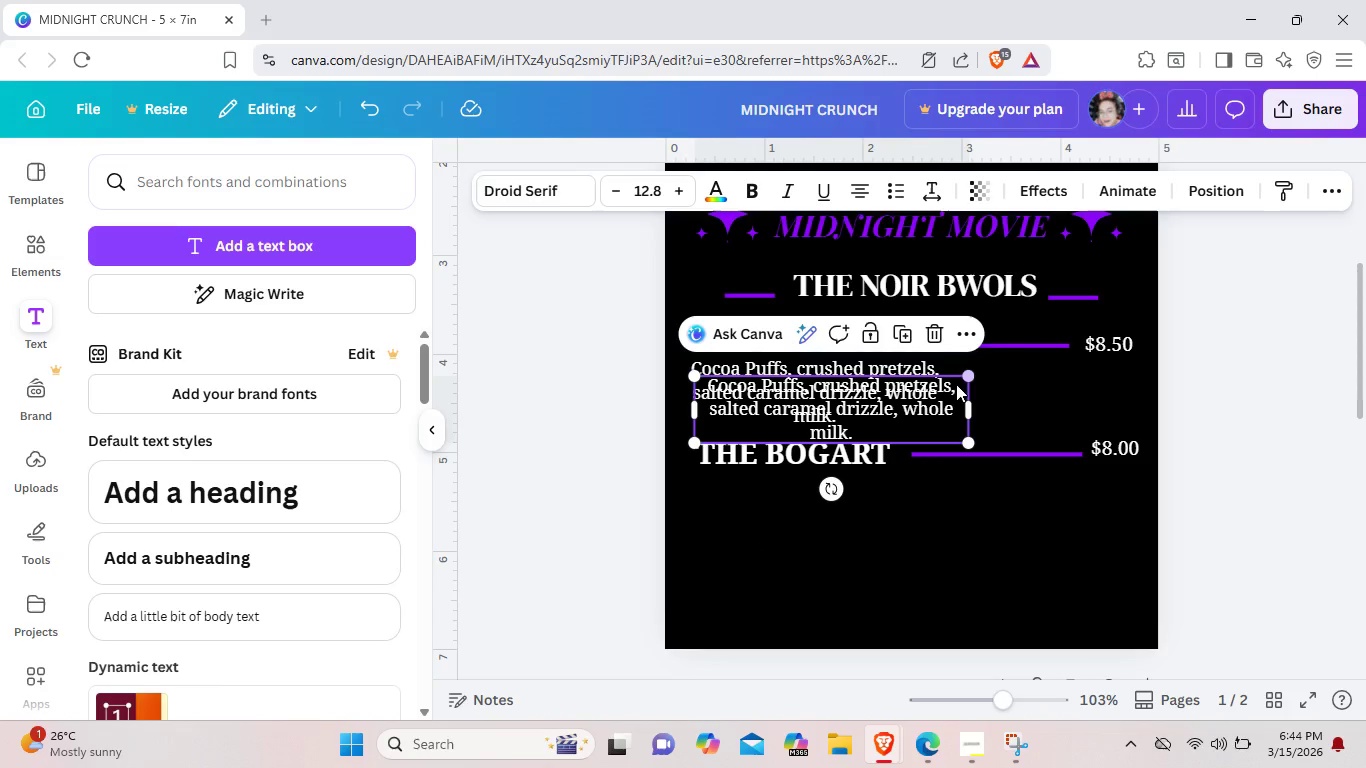 
left_click_drag(start_coordinate=[942, 433], to_coordinate=[939, 534])
 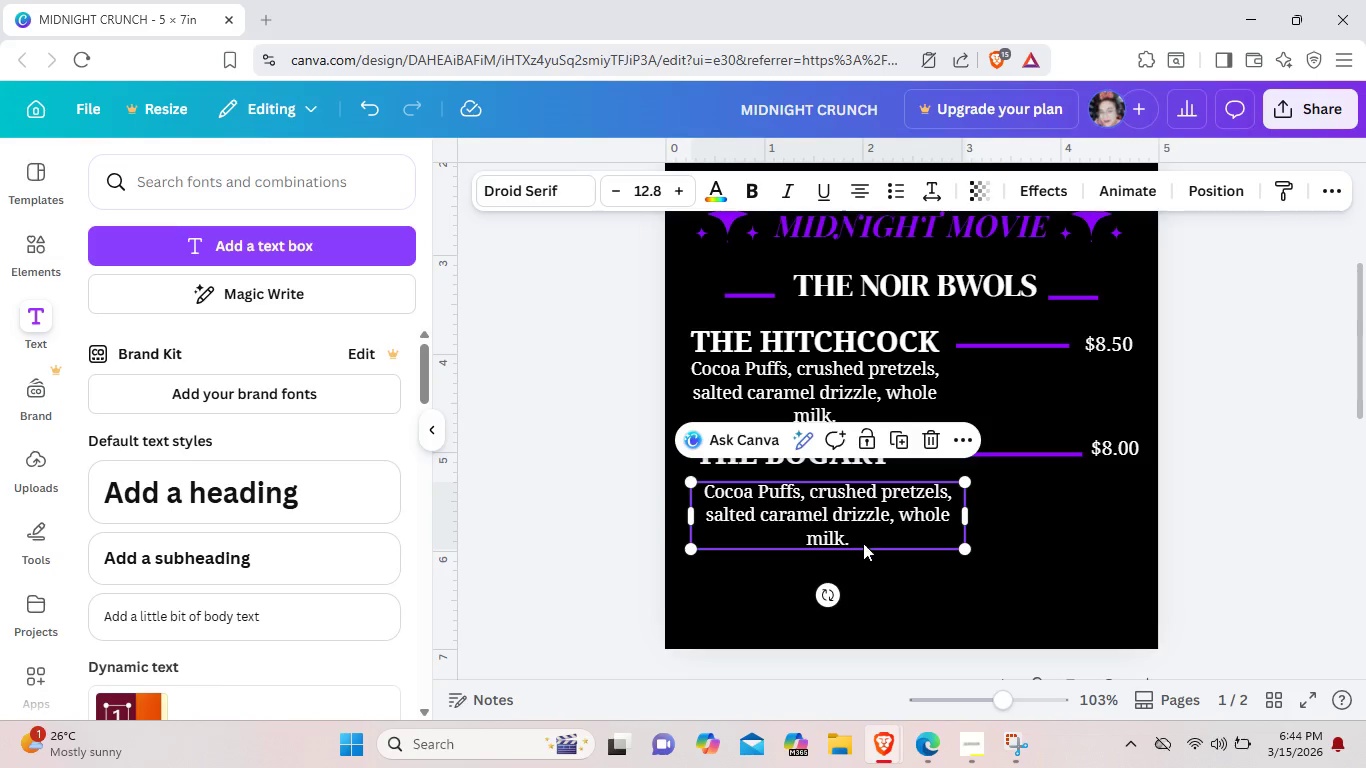 
double_click([863, 543])
 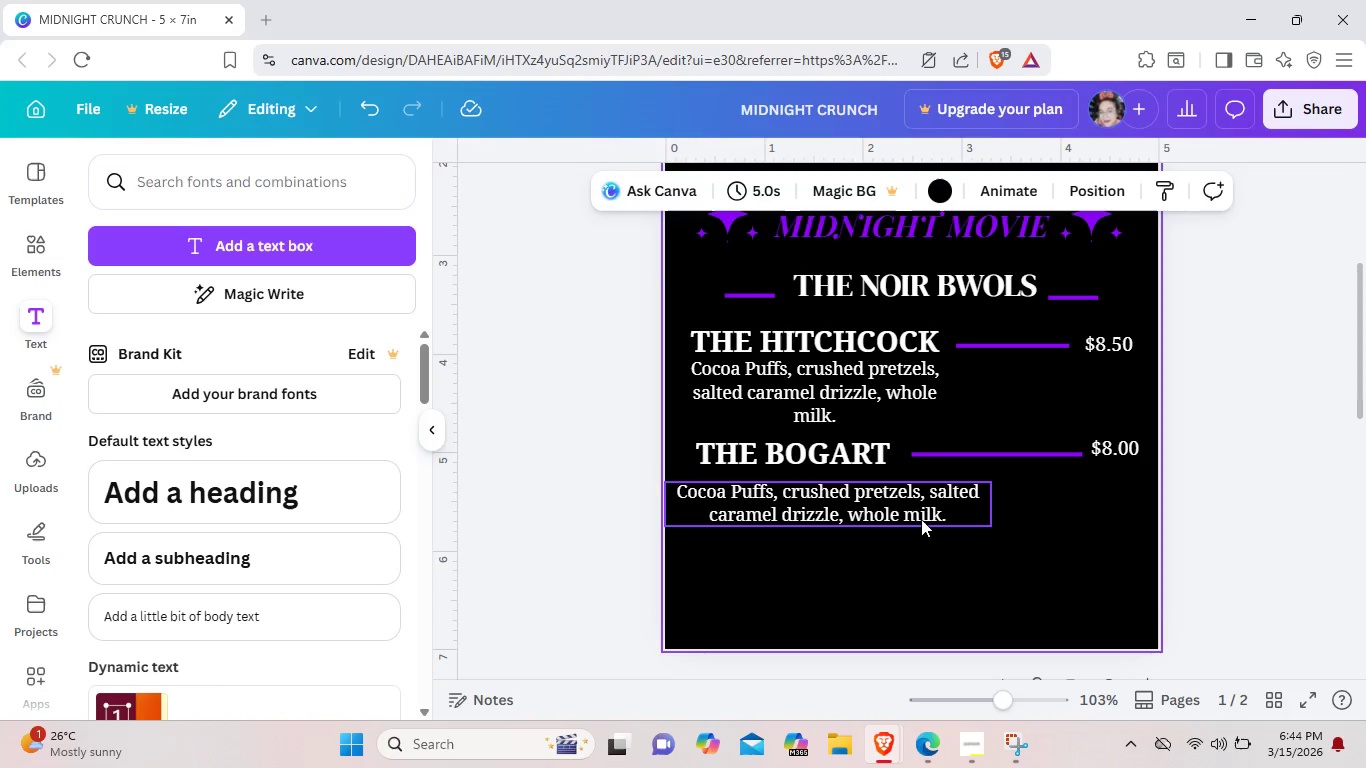 
left_click([921, 519])
 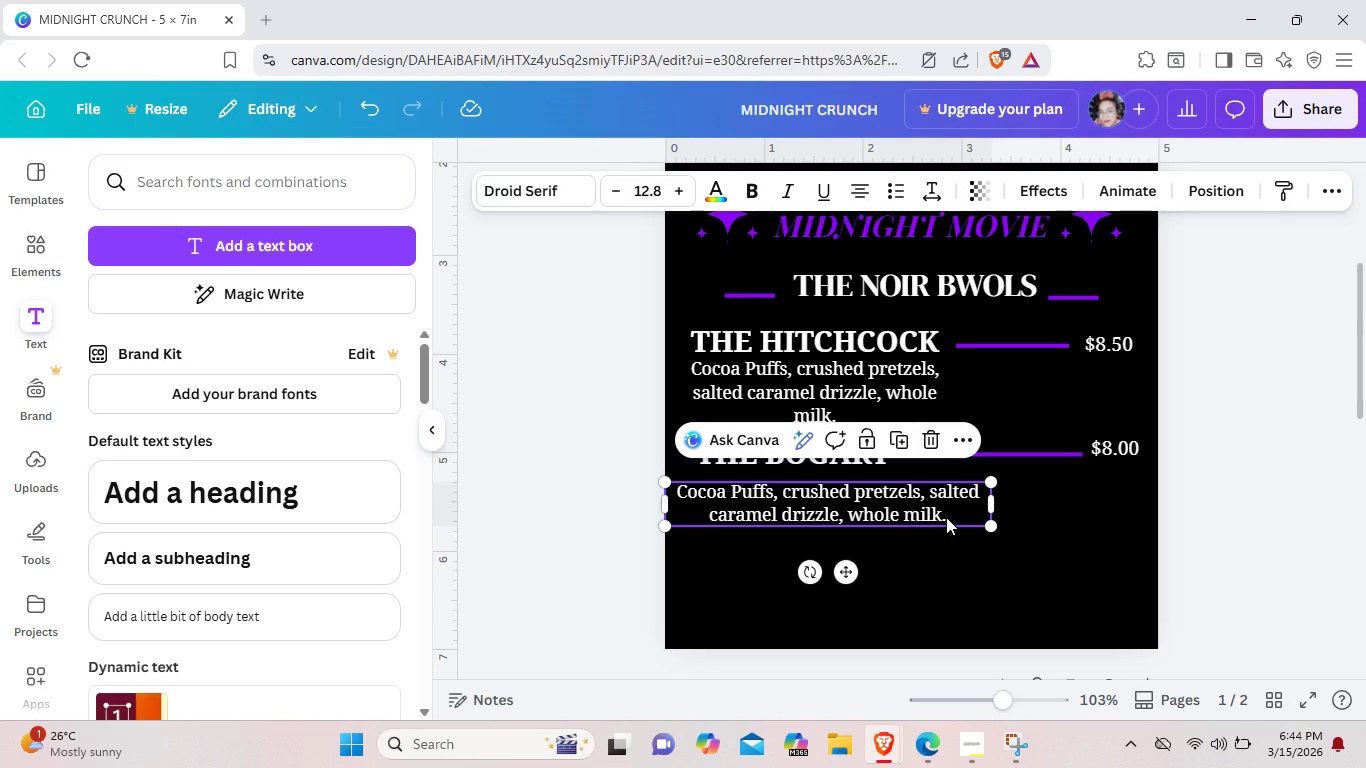 
double_click([946, 517])
 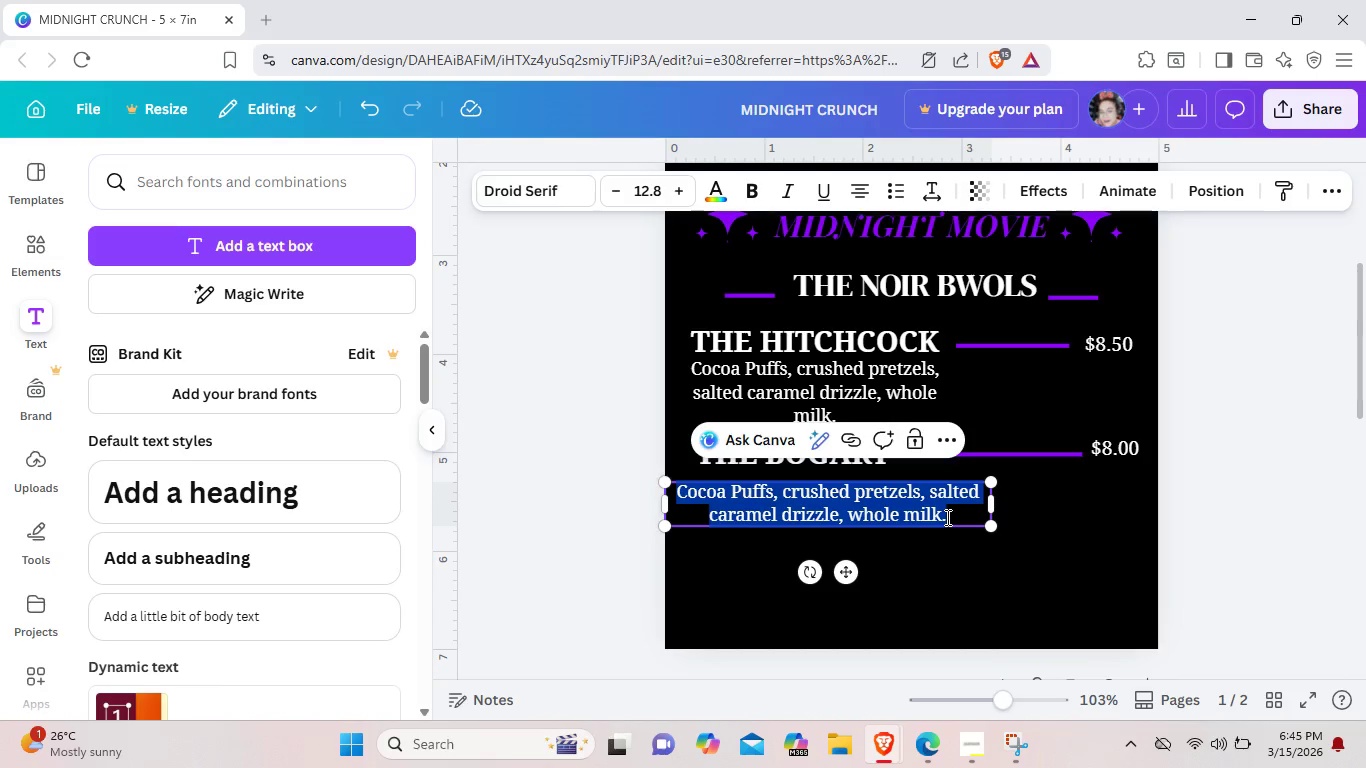 
key(Backspace)
type(cO)
key(Backspace)
key(Backspace)
type(Corn, \\)
key(Backspace)
key(Backspace)
key(Backspace)
key(Backspace)
type( Flakes , )
 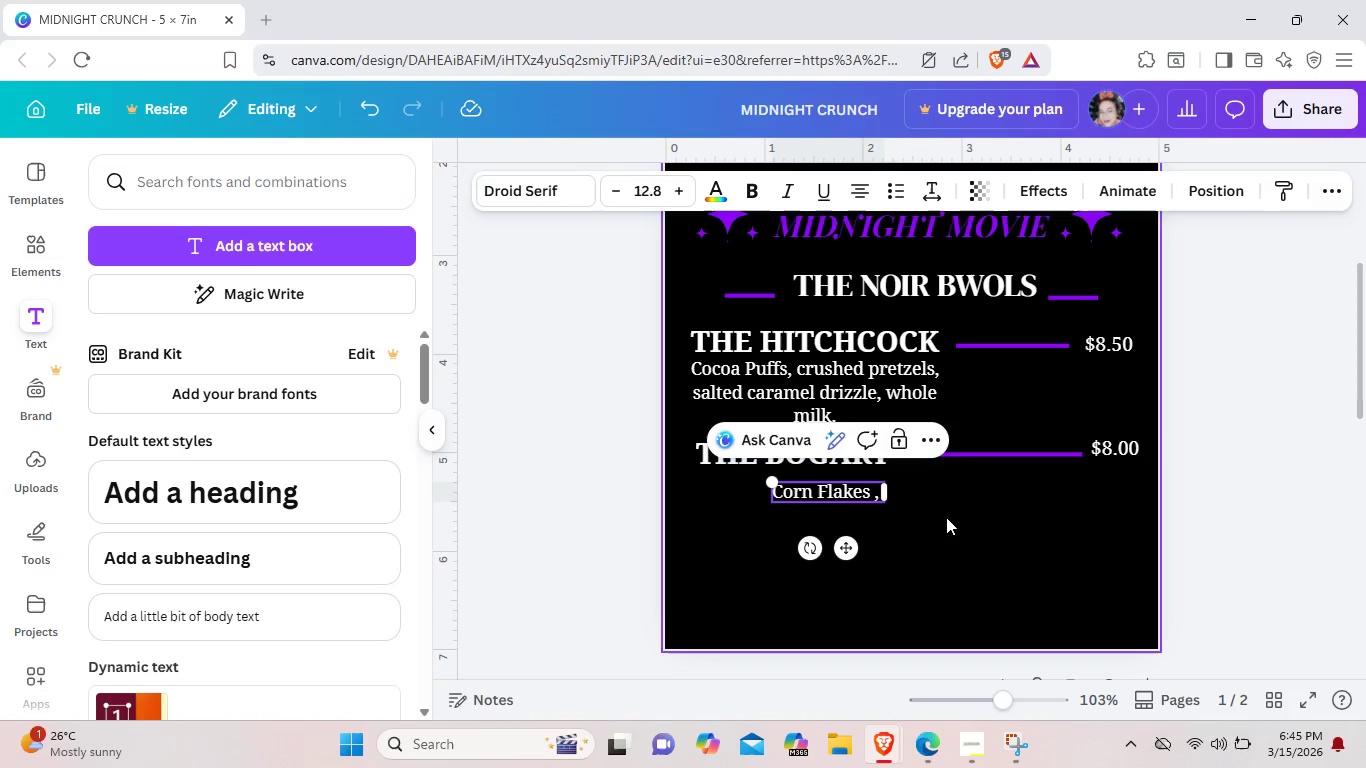 
type(slice banans)
 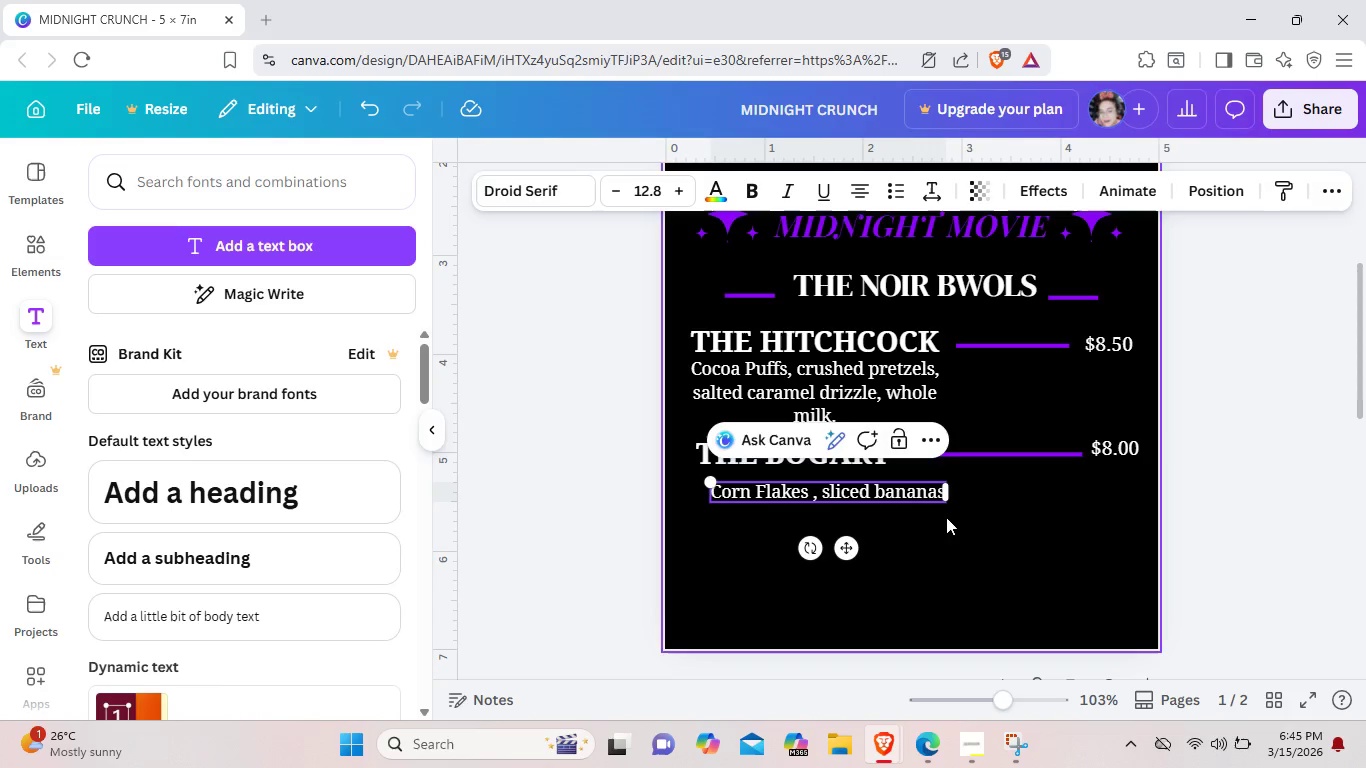 
hold_key(key=D, duration=0.34)
 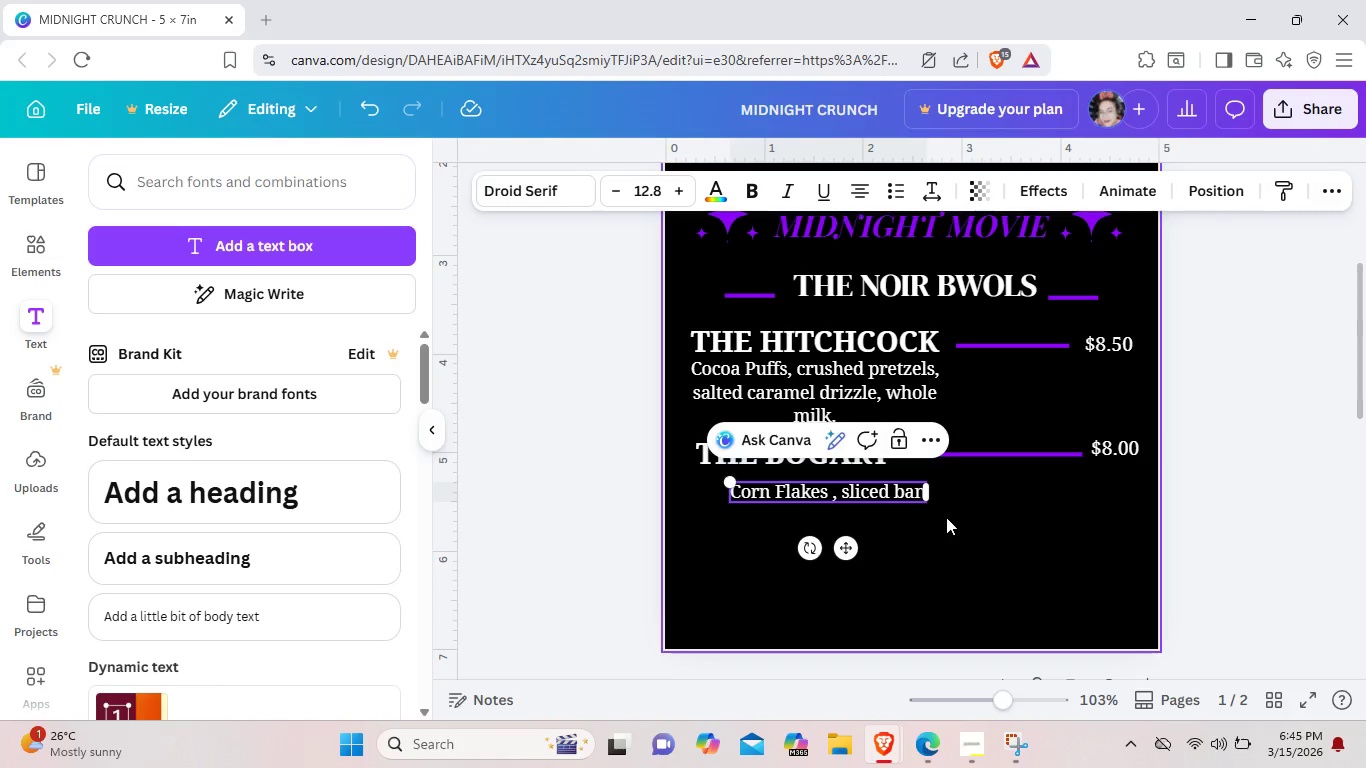 
hold_key(key=A, duration=0.34)
 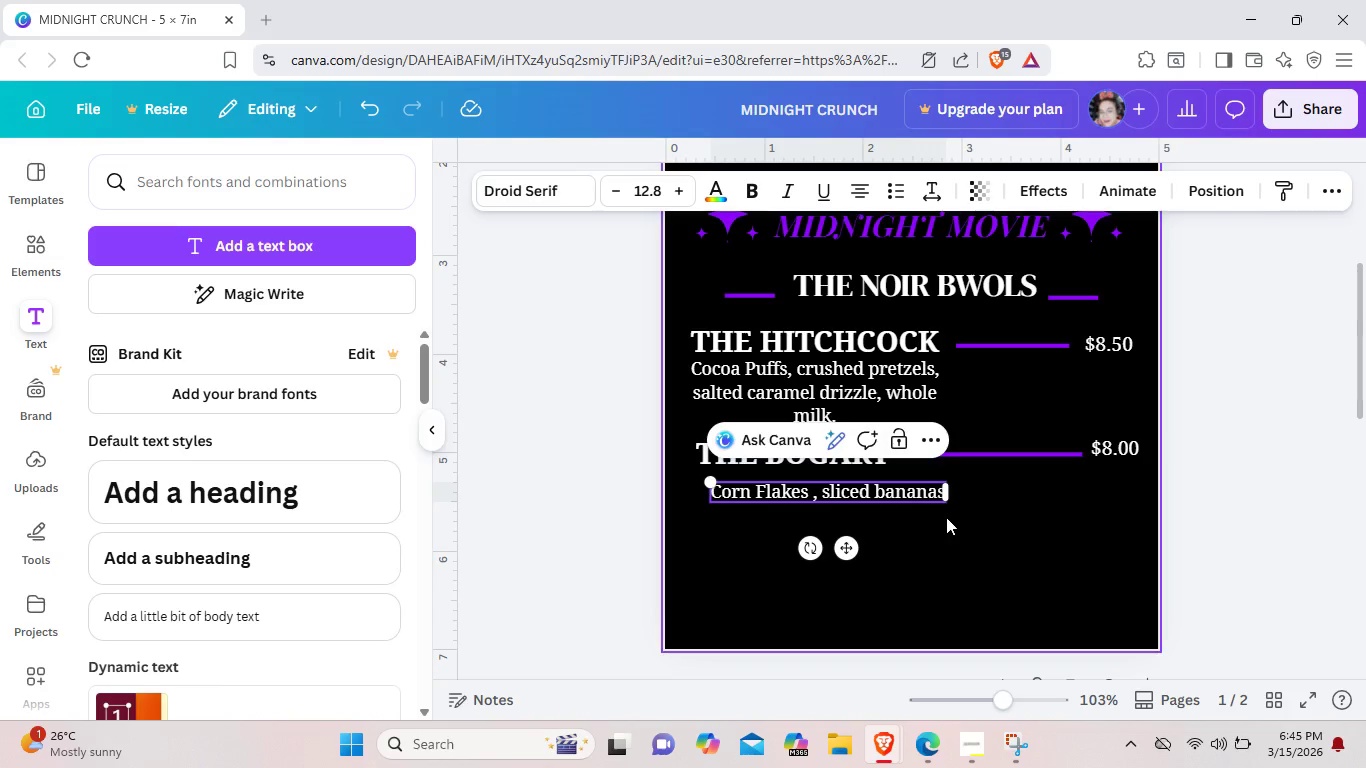 
type(, honey)
 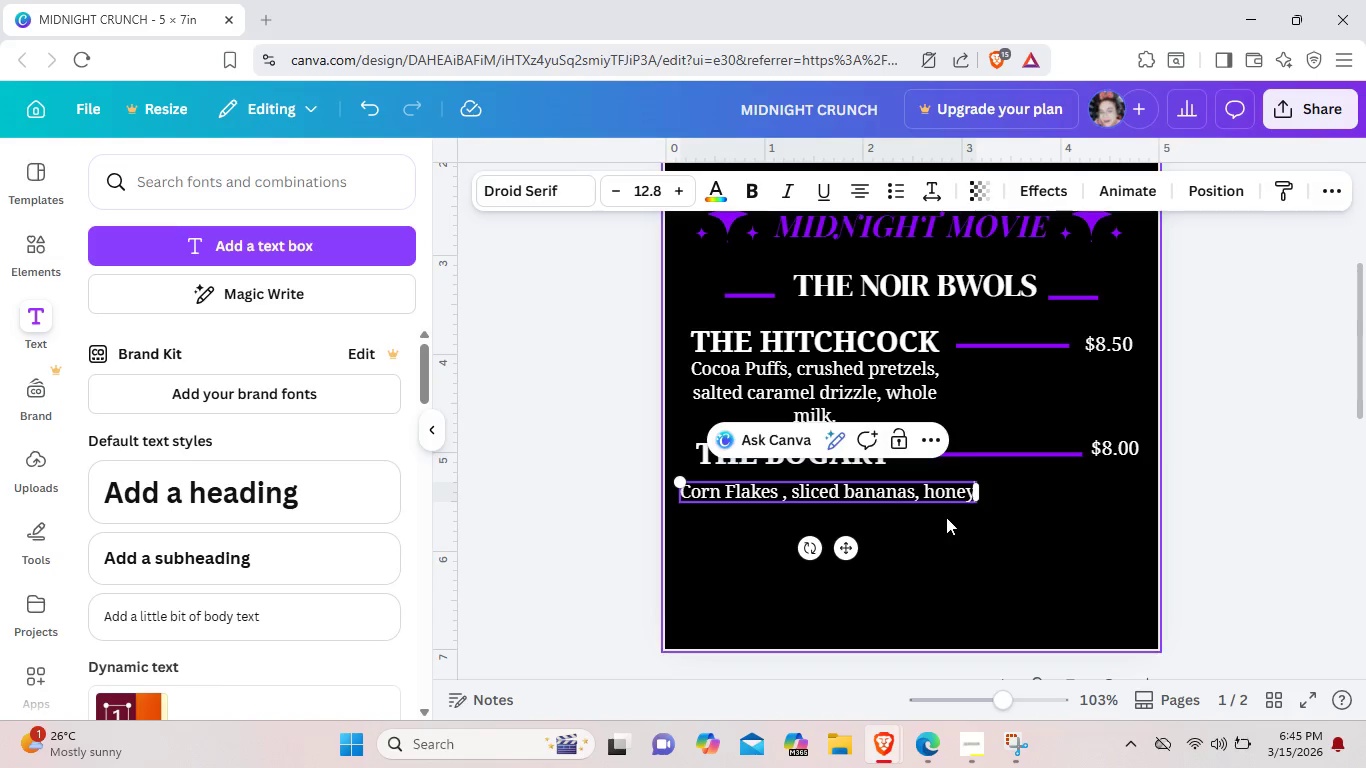 
type(-roe)
key(Backspace)
type(asted peanuts)
 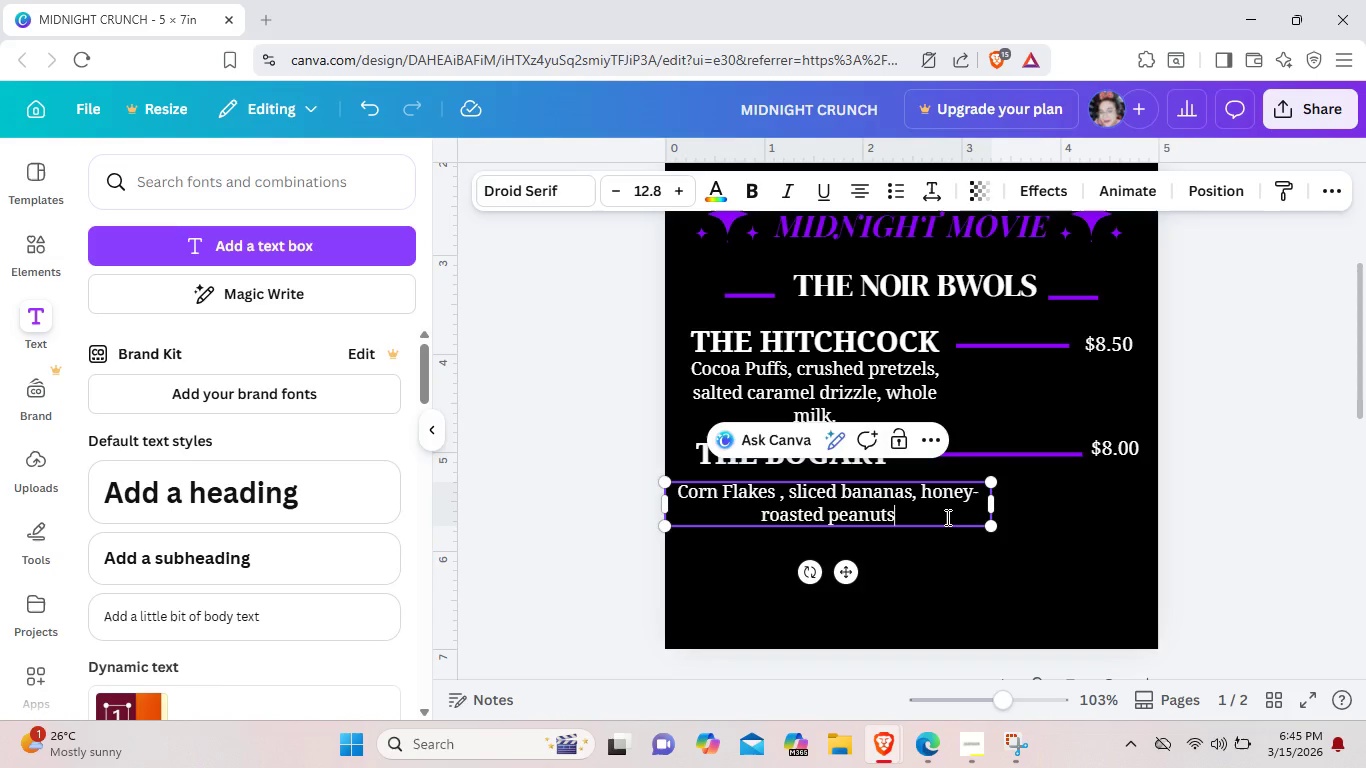 
wait(5.75)
 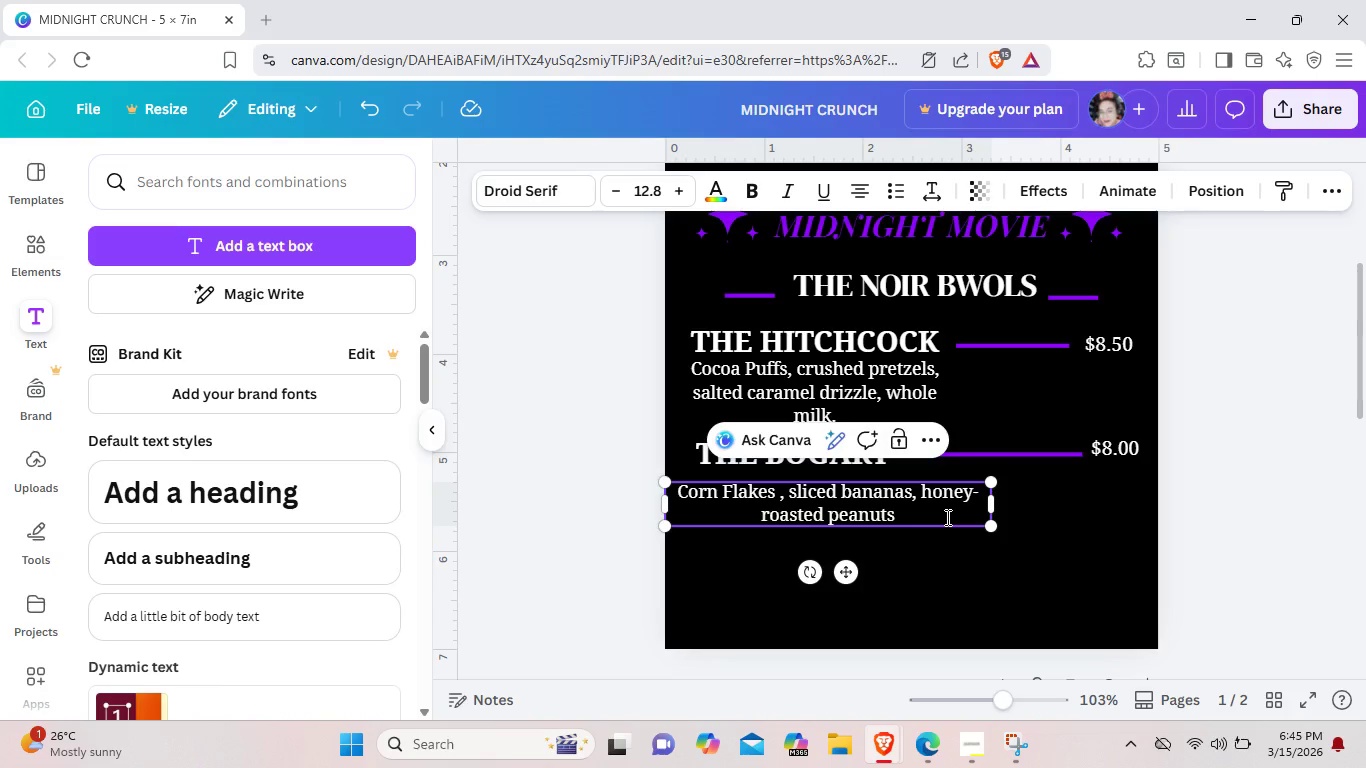 
type(, malted milk.)
 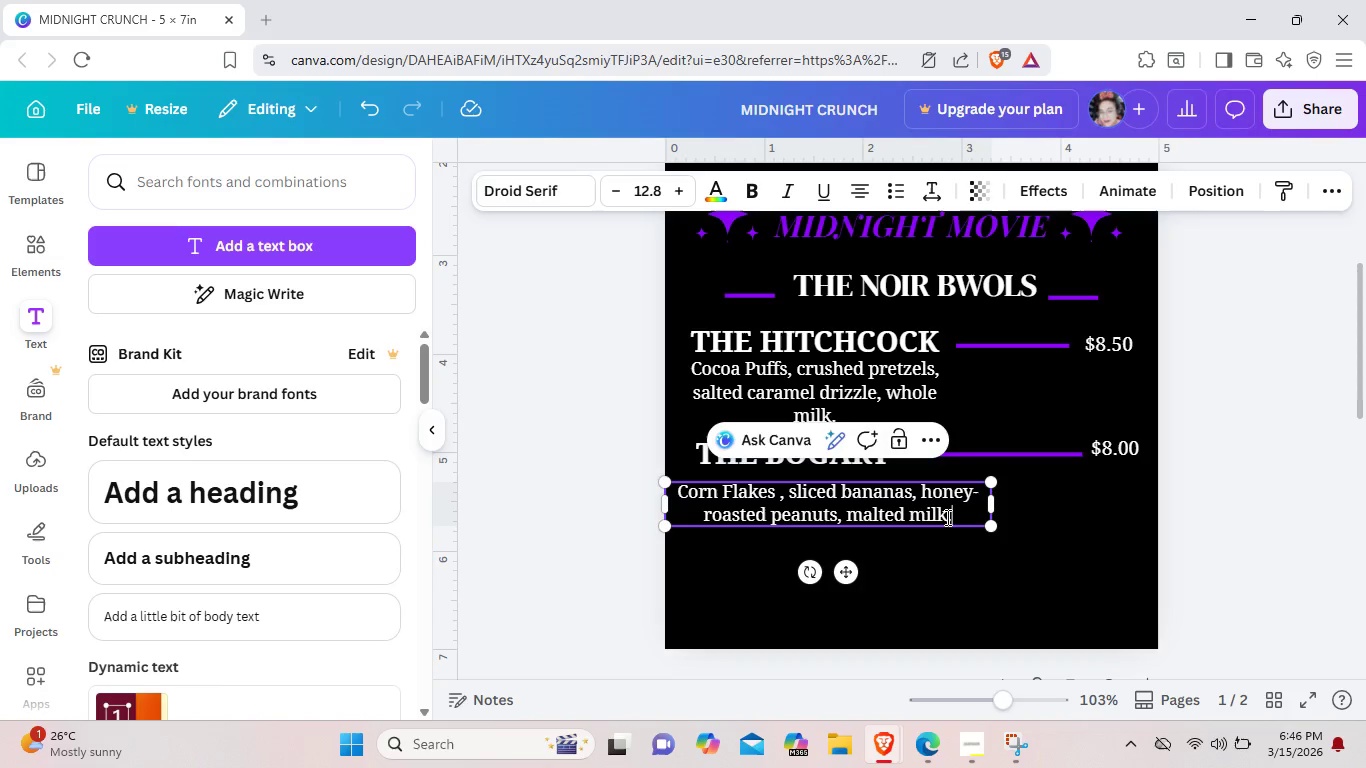 
left_click([936, 588])
 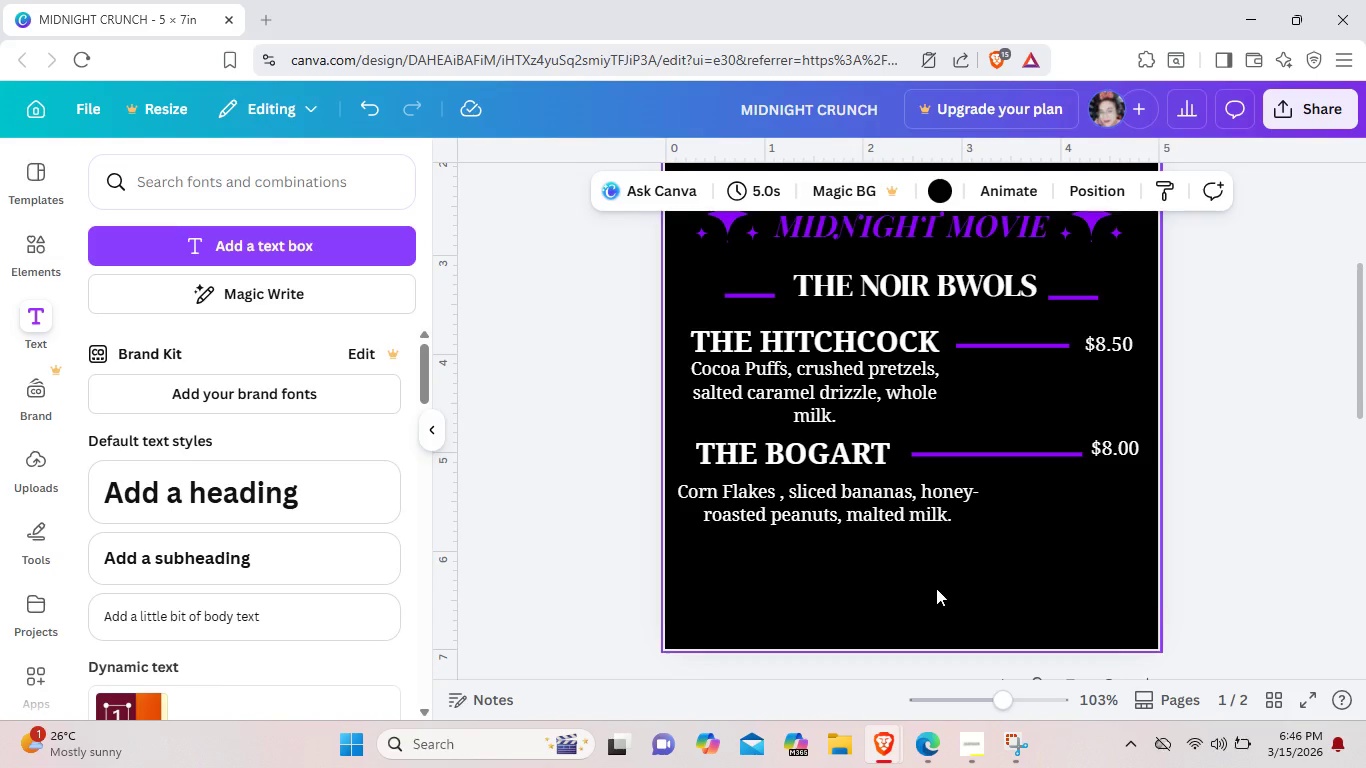 
scroll: coordinate [936, 588], scroll_direction: up, amount: 2.0
 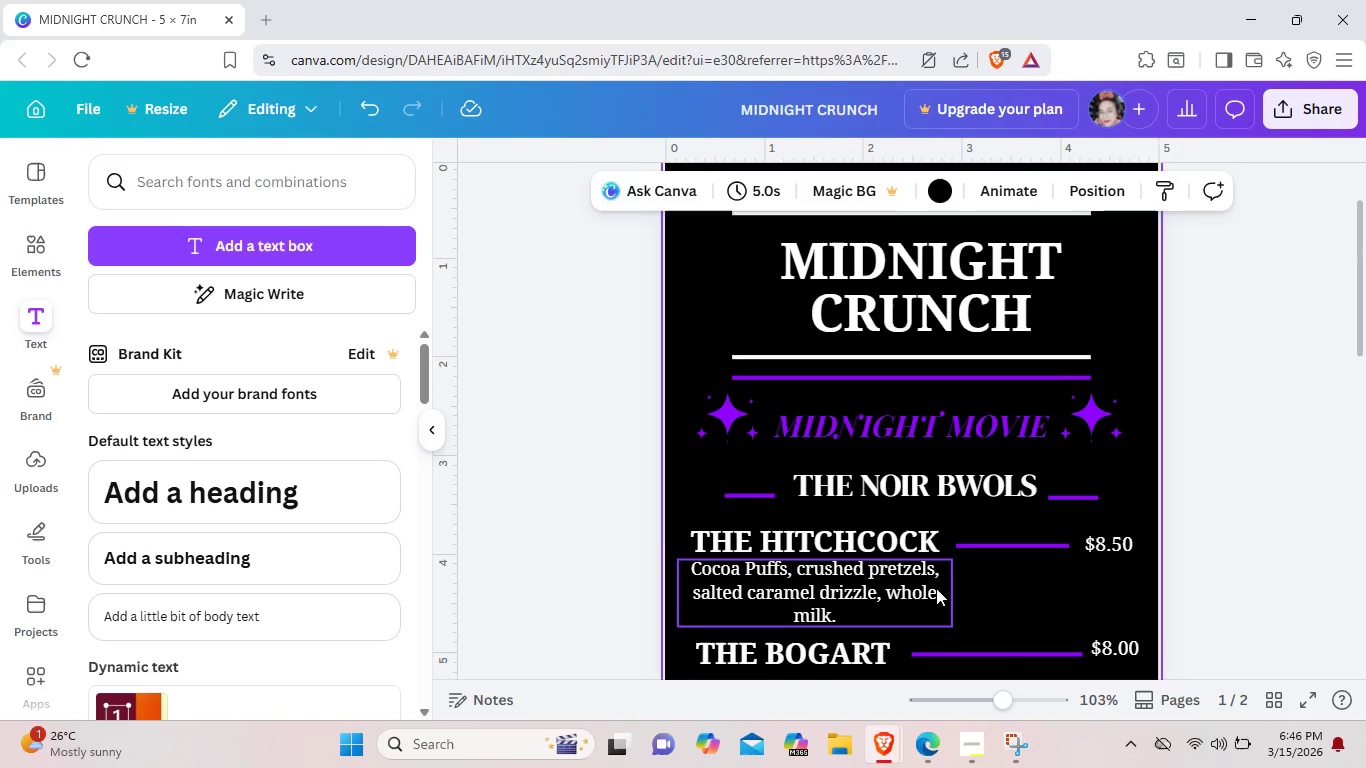 
scroll: coordinate [936, 588], scroll_direction: down, amount: 2.0
 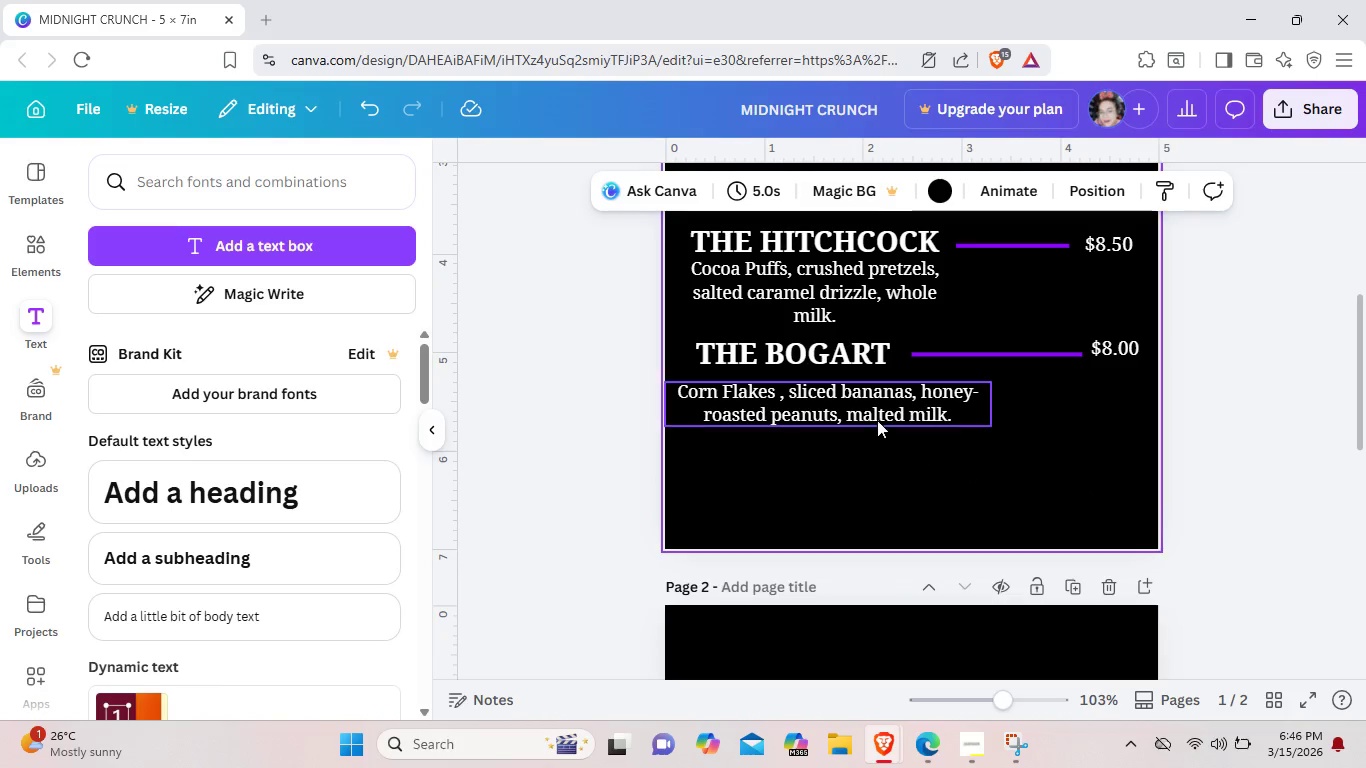 
left_click_drag(start_coordinate=[871, 413], to_coordinate=[882, 413])
 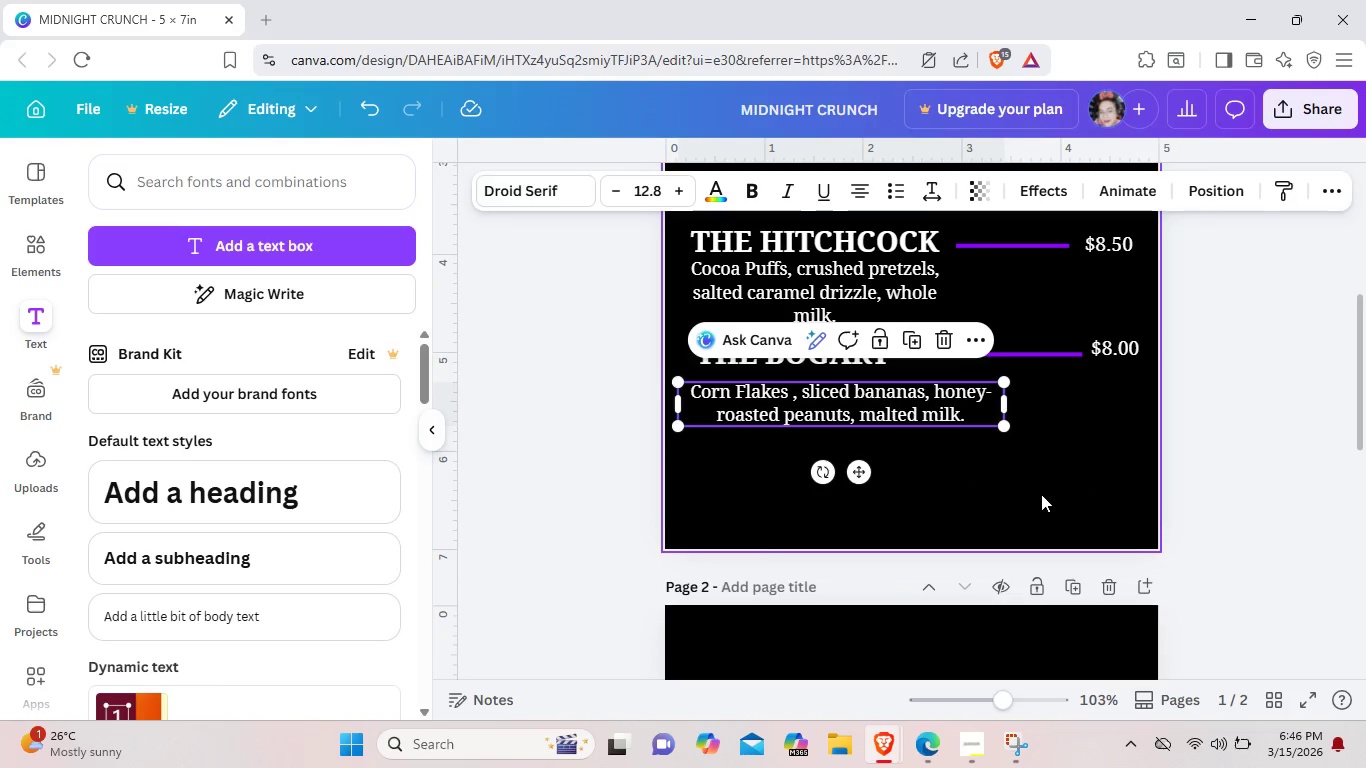 
left_click([1041, 494])
 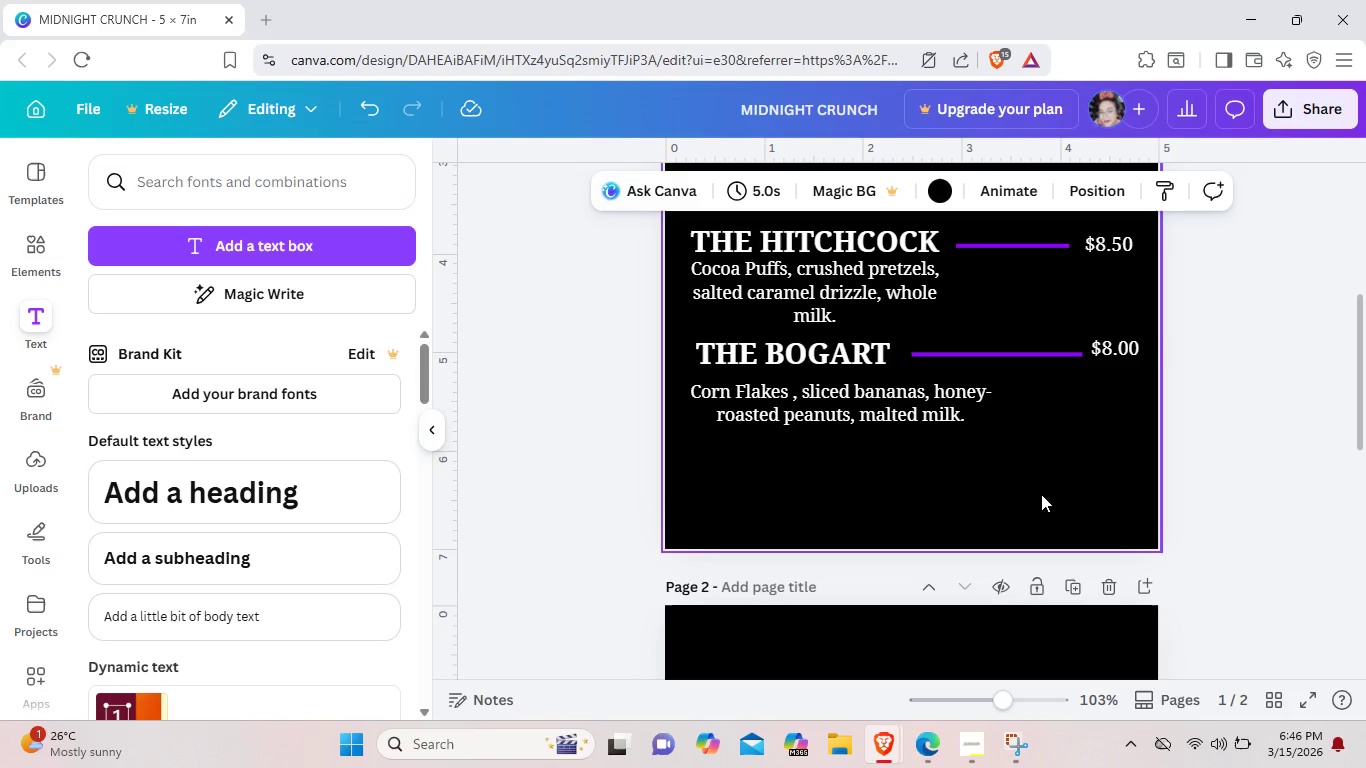 
scroll: coordinate [1041, 494], scroll_direction: up, amount: 1.0
 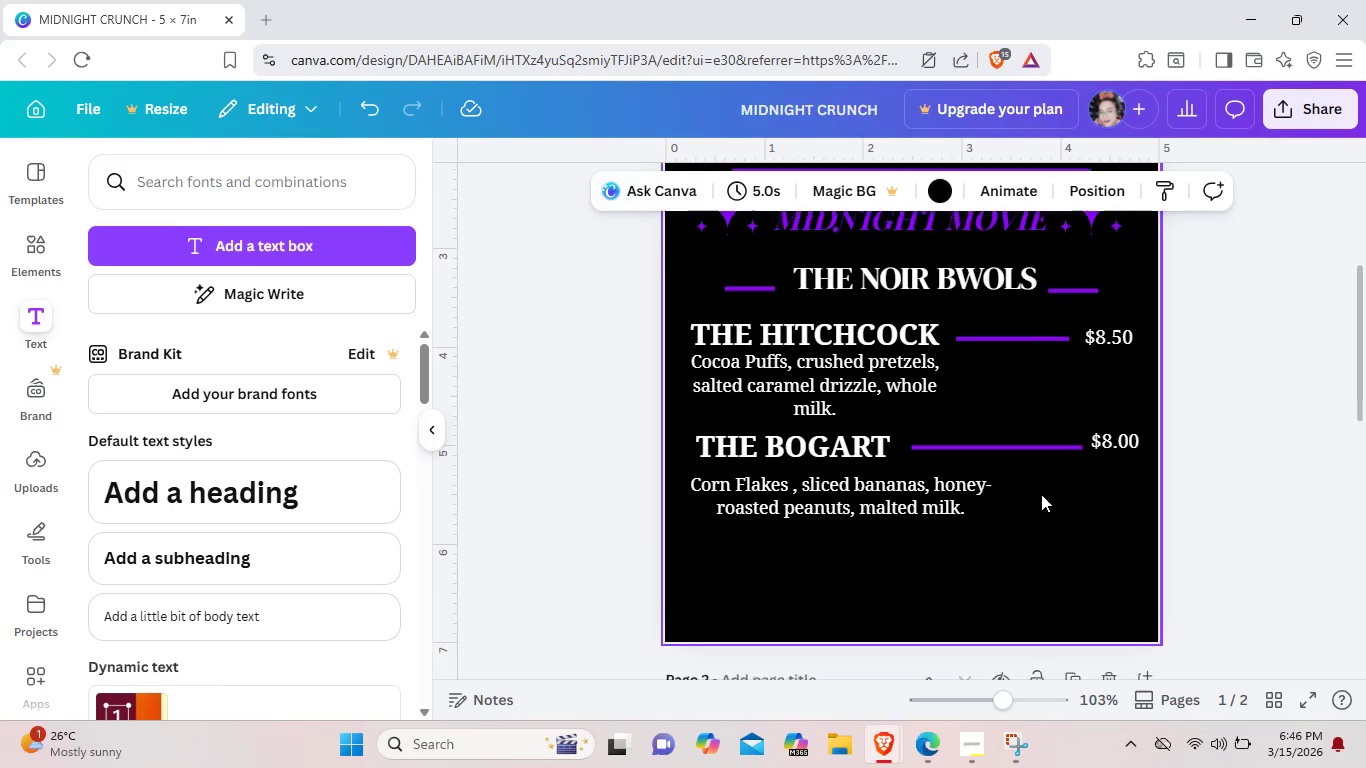 
scroll: coordinate [1041, 494], scroll_direction: down, amount: 1.0
 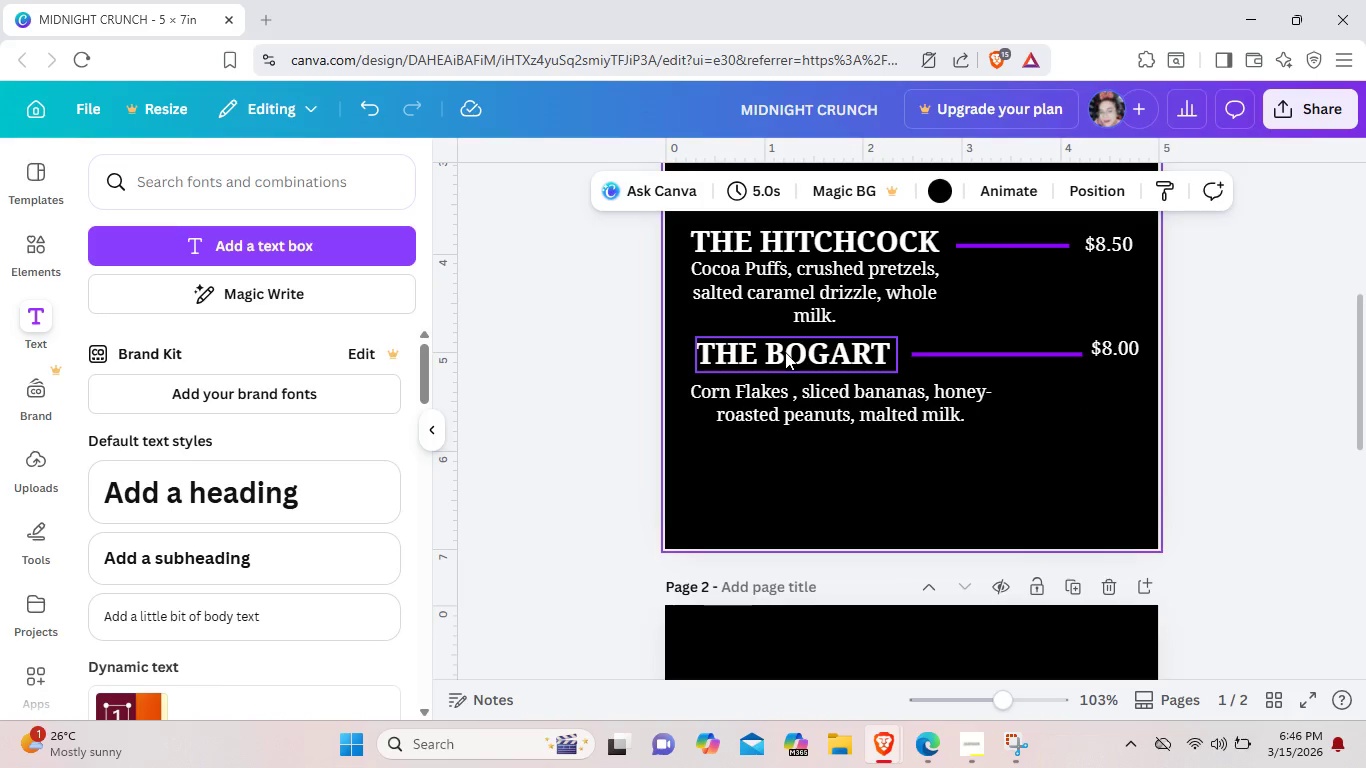 
left_click([785, 352])
 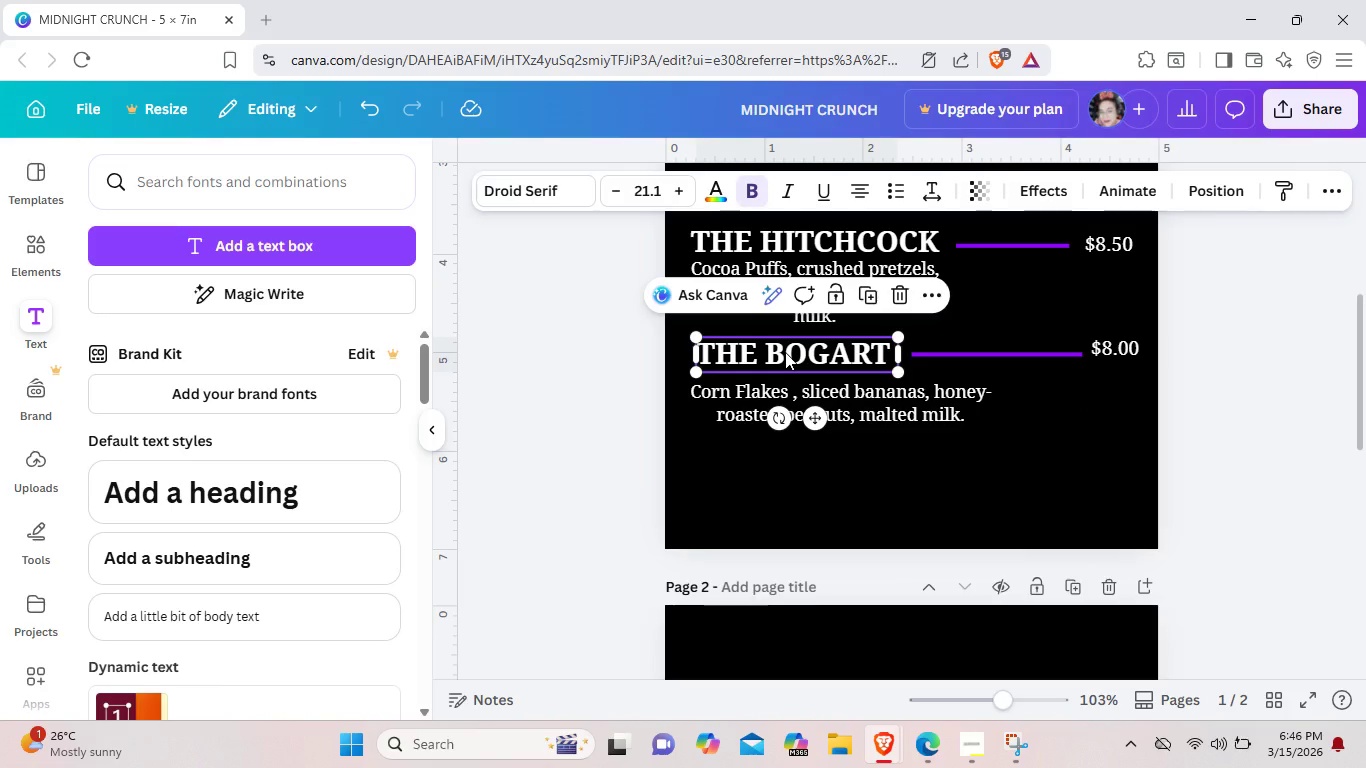 
key(Control+C)
 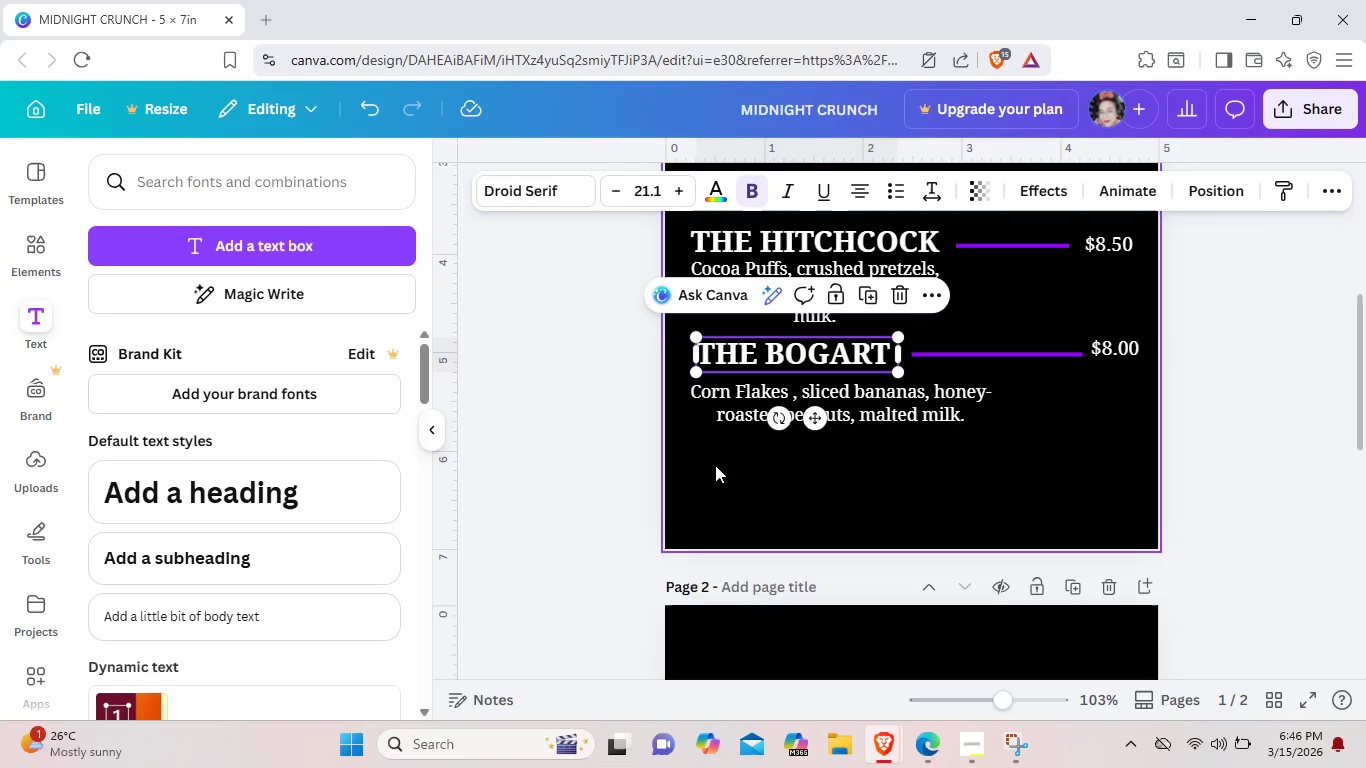 
left_click([715, 465])
 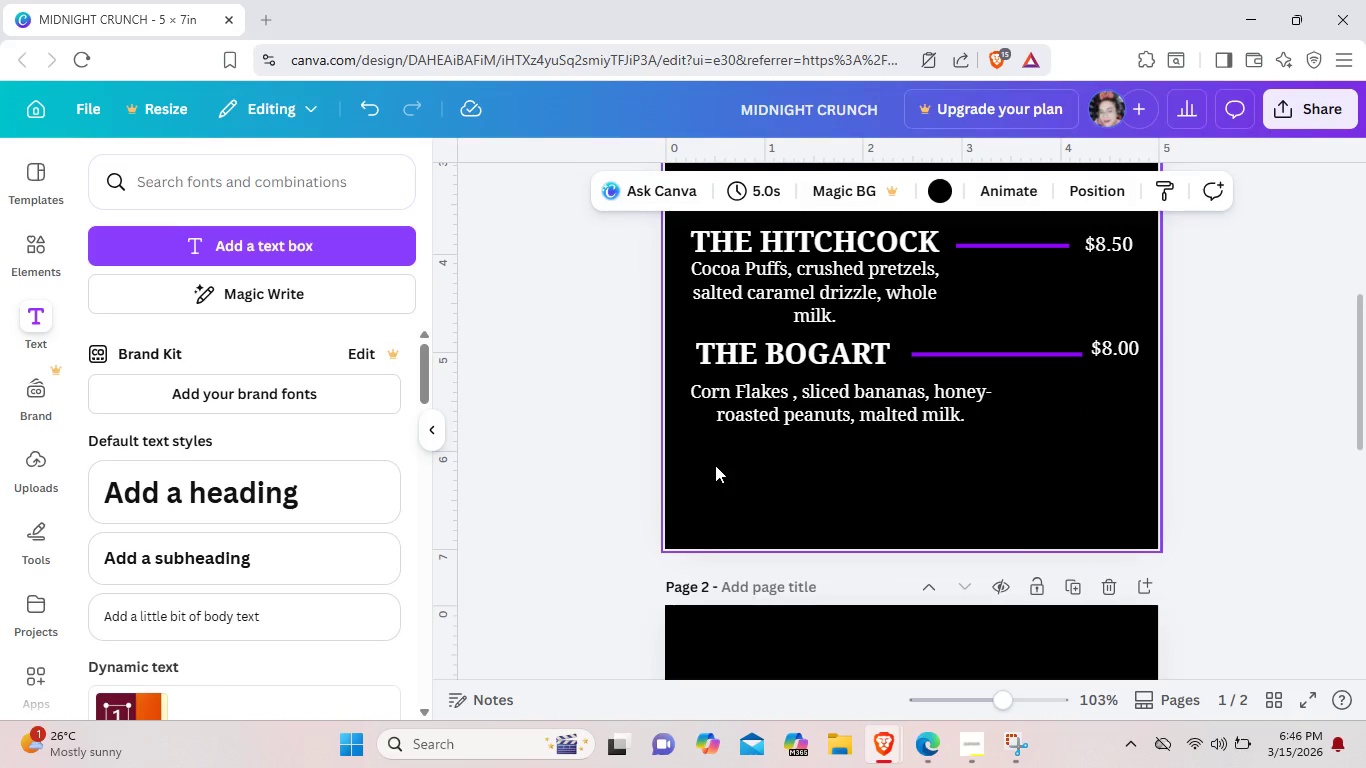 
key(Control+V)
 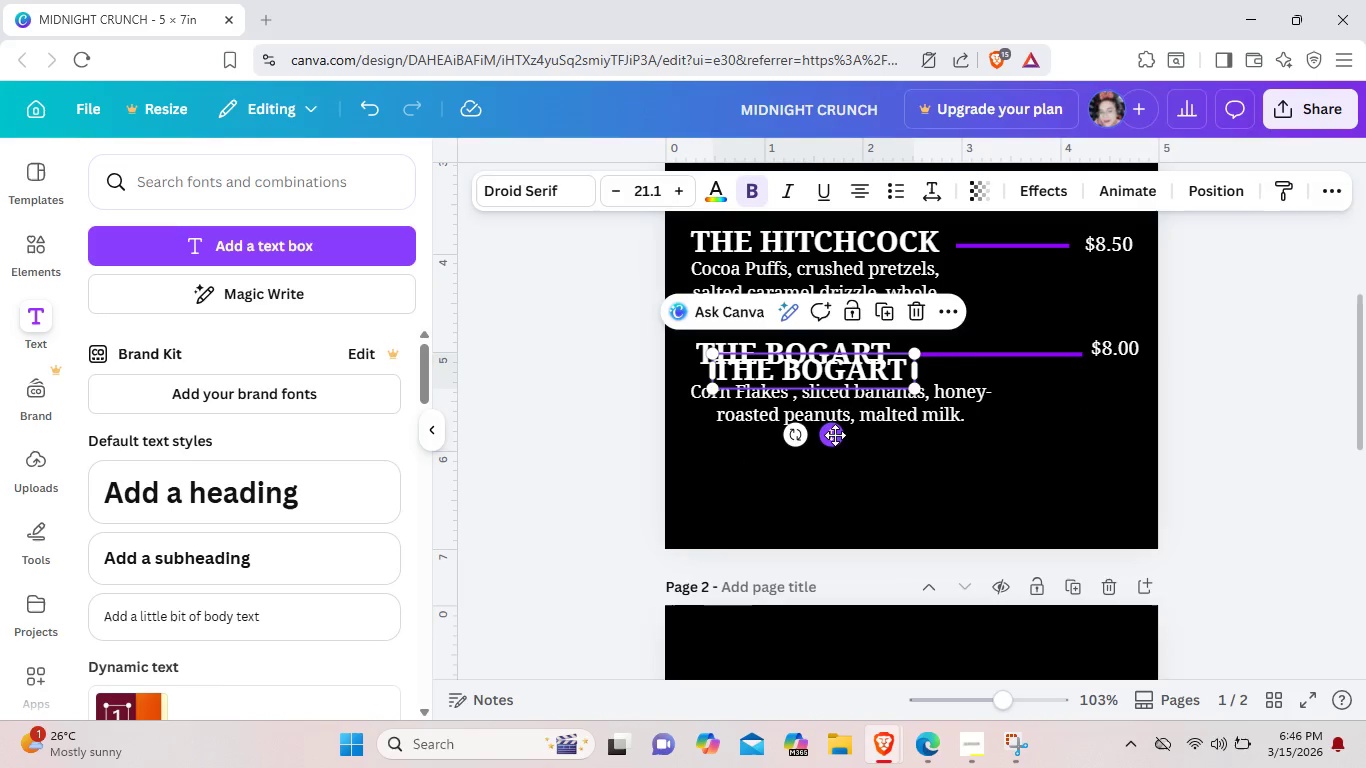 
left_click_drag(start_coordinate=[835, 435], to_coordinate=[821, 516])
 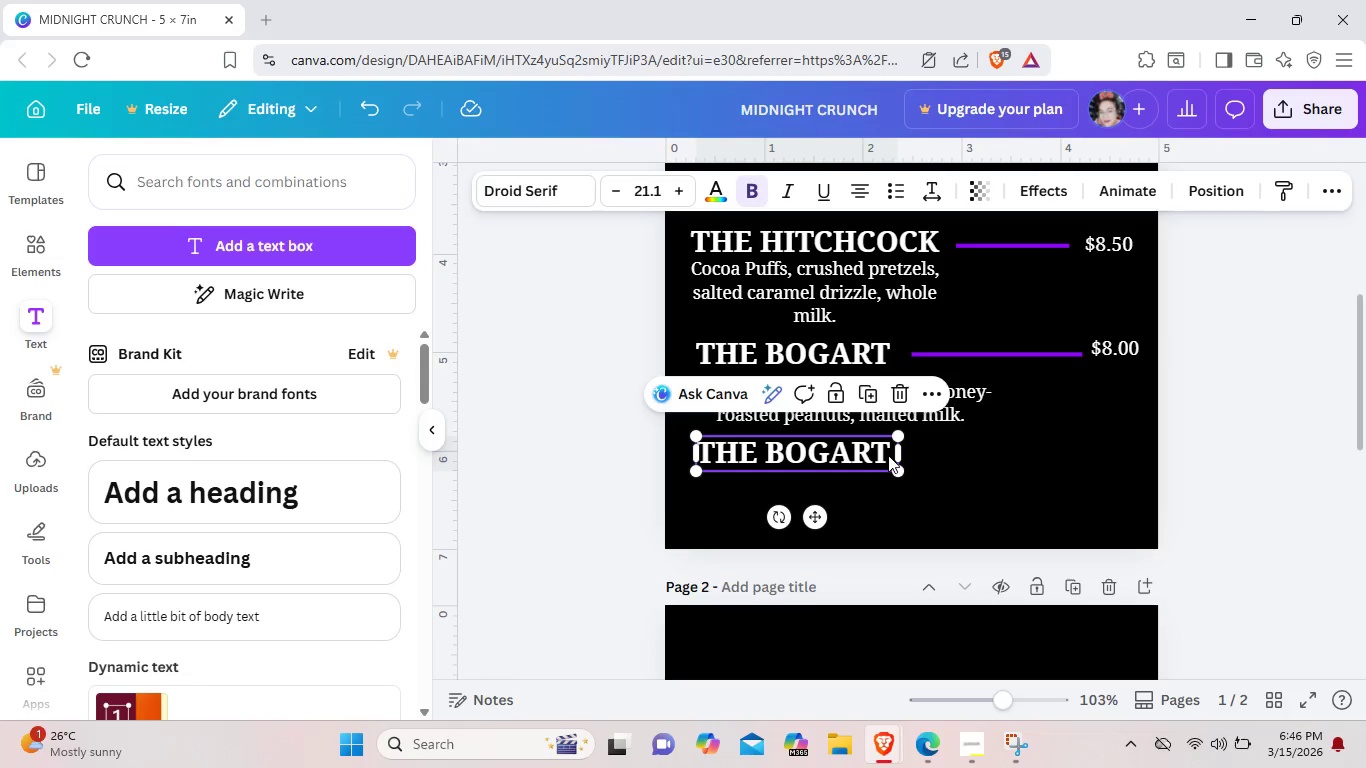 
double_click([888, 455])
 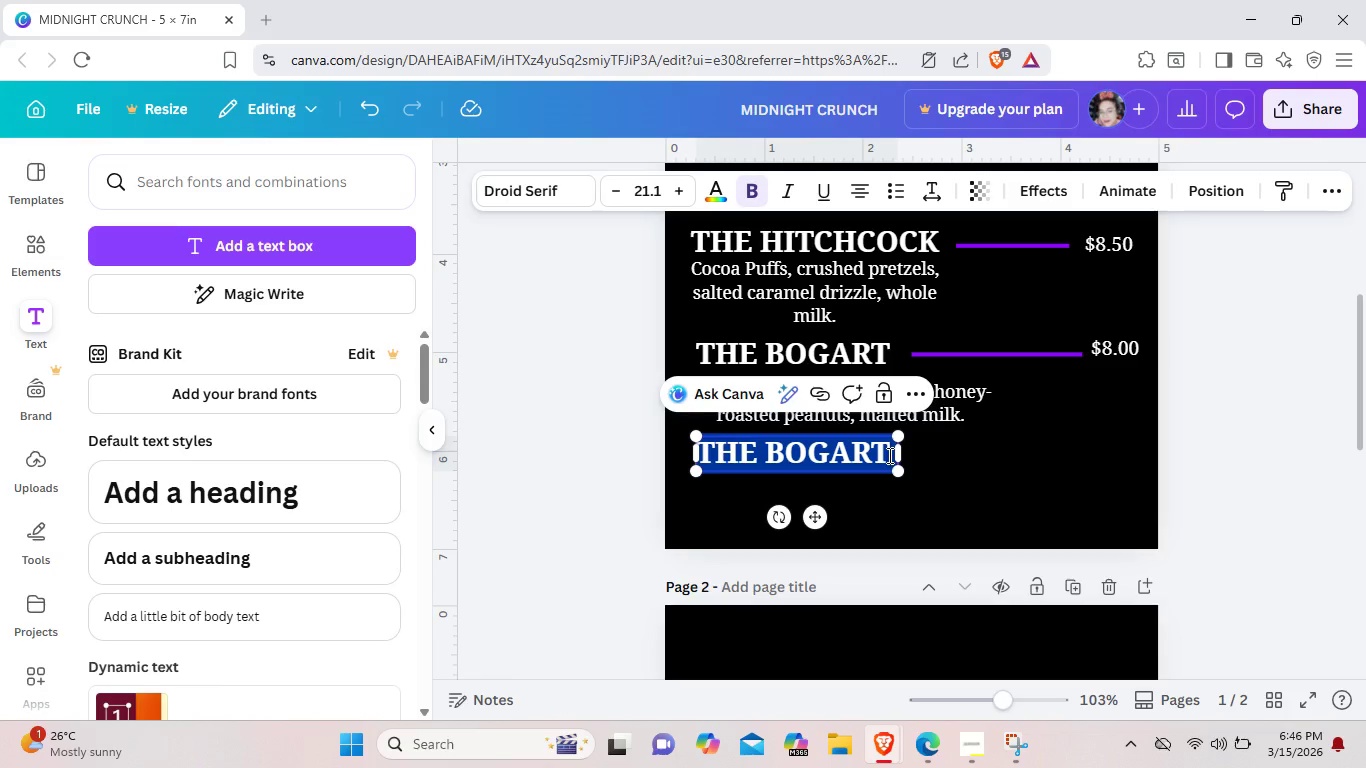 
left_click([888, 455])
 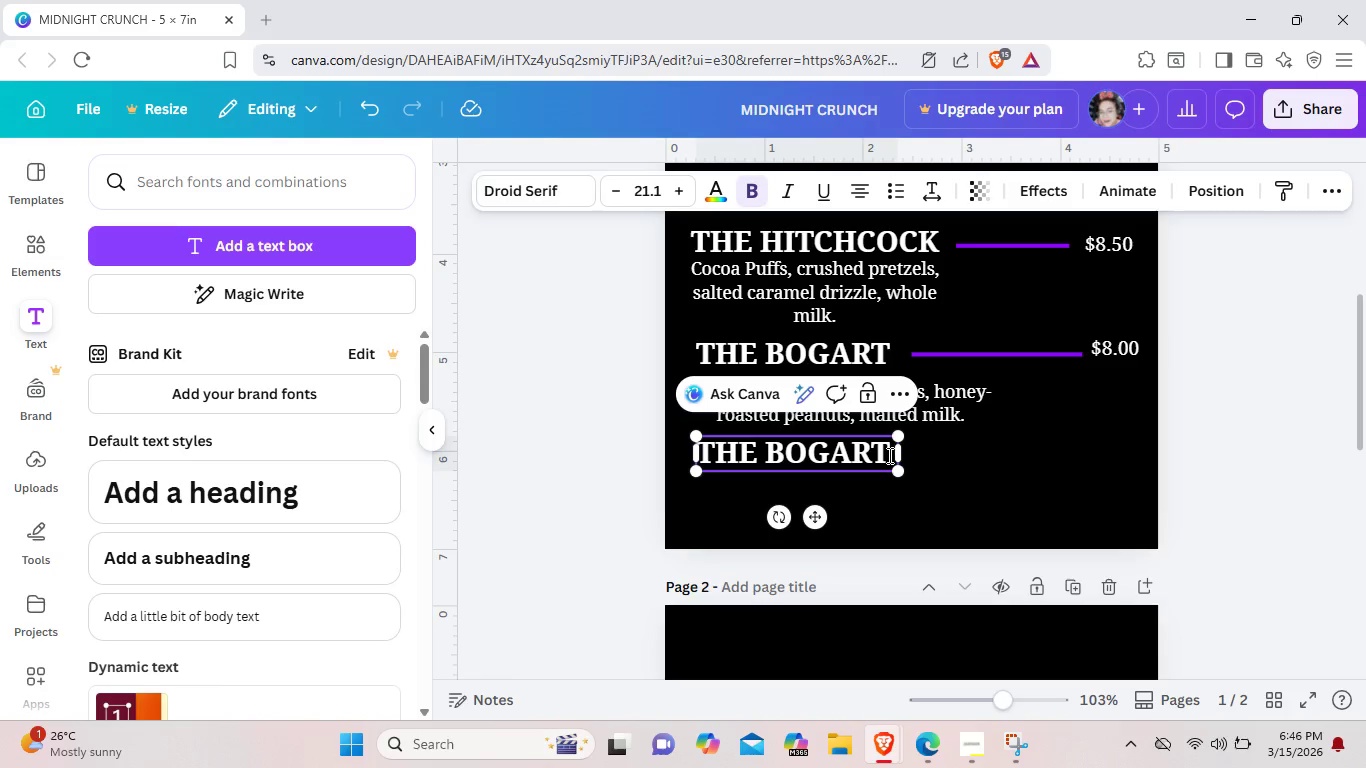 
wait(6.47)
 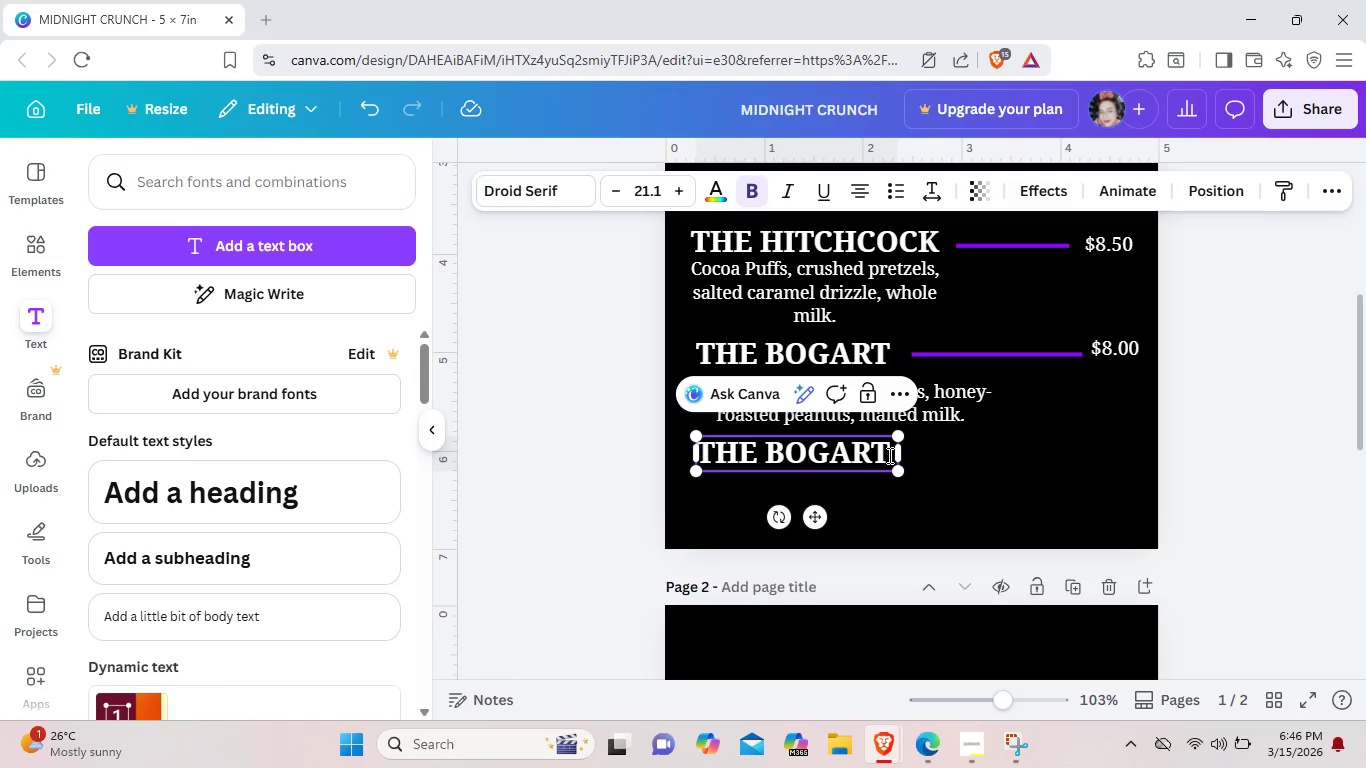 
key(Backspace)
key(Backspace)
key(Backspace)
key(Backspace)
key(Backspace)
key(Backspace)
type(femm)
key(Backspace)
key(Backspace)
key(Backspace)
key(Backspace)
type(FEMME FATALE)
 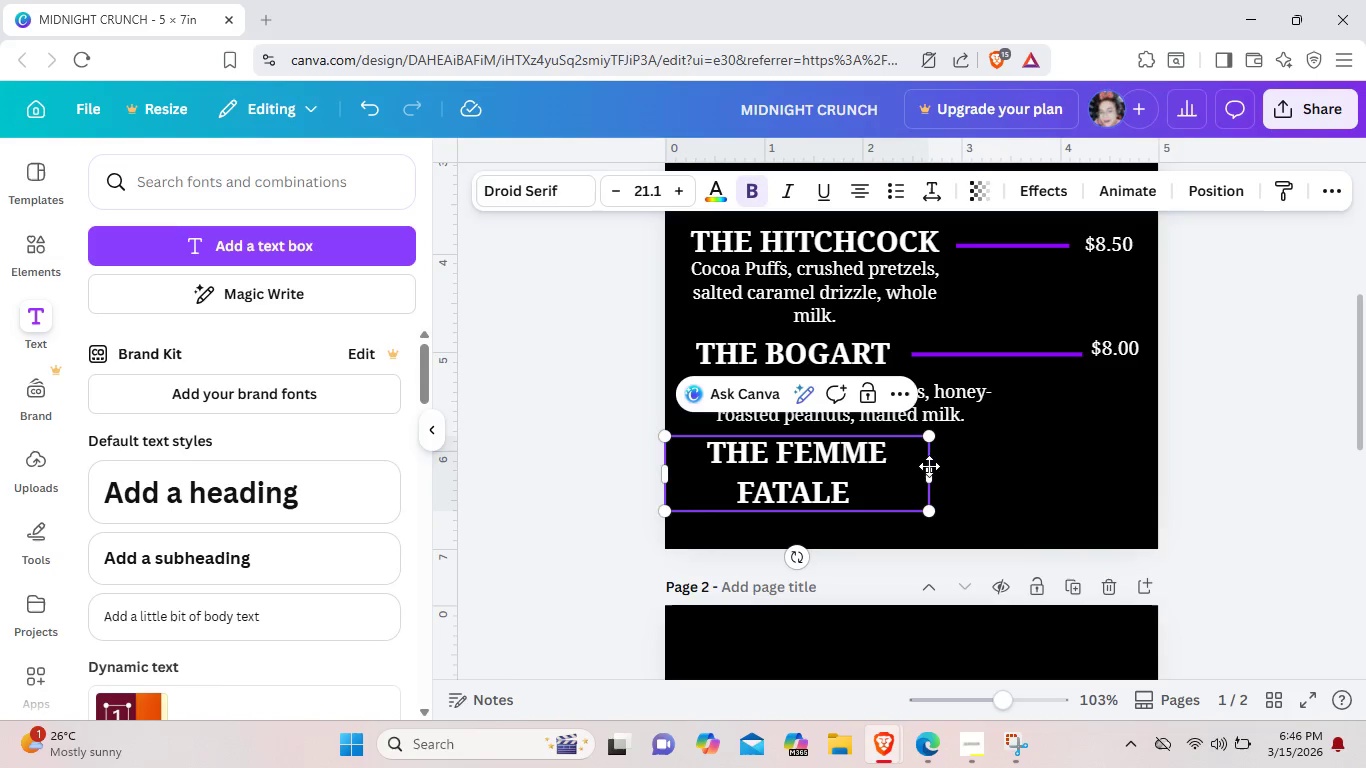 
left_click_drag(start_coordinate=[930, 467], to_coordinate=[972, 459])
 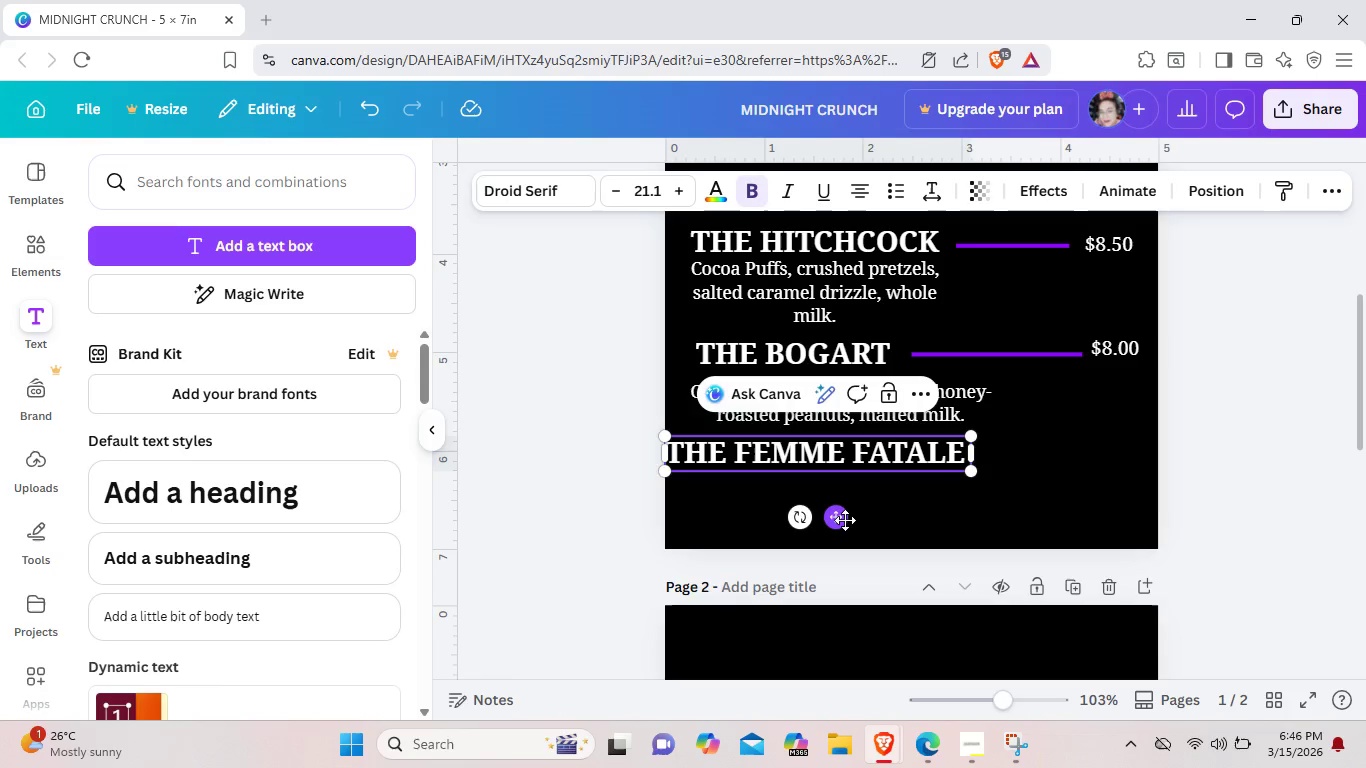 
left_click_drag(start_coordinate=[845, 520], to_coordinate=[864, 521])
 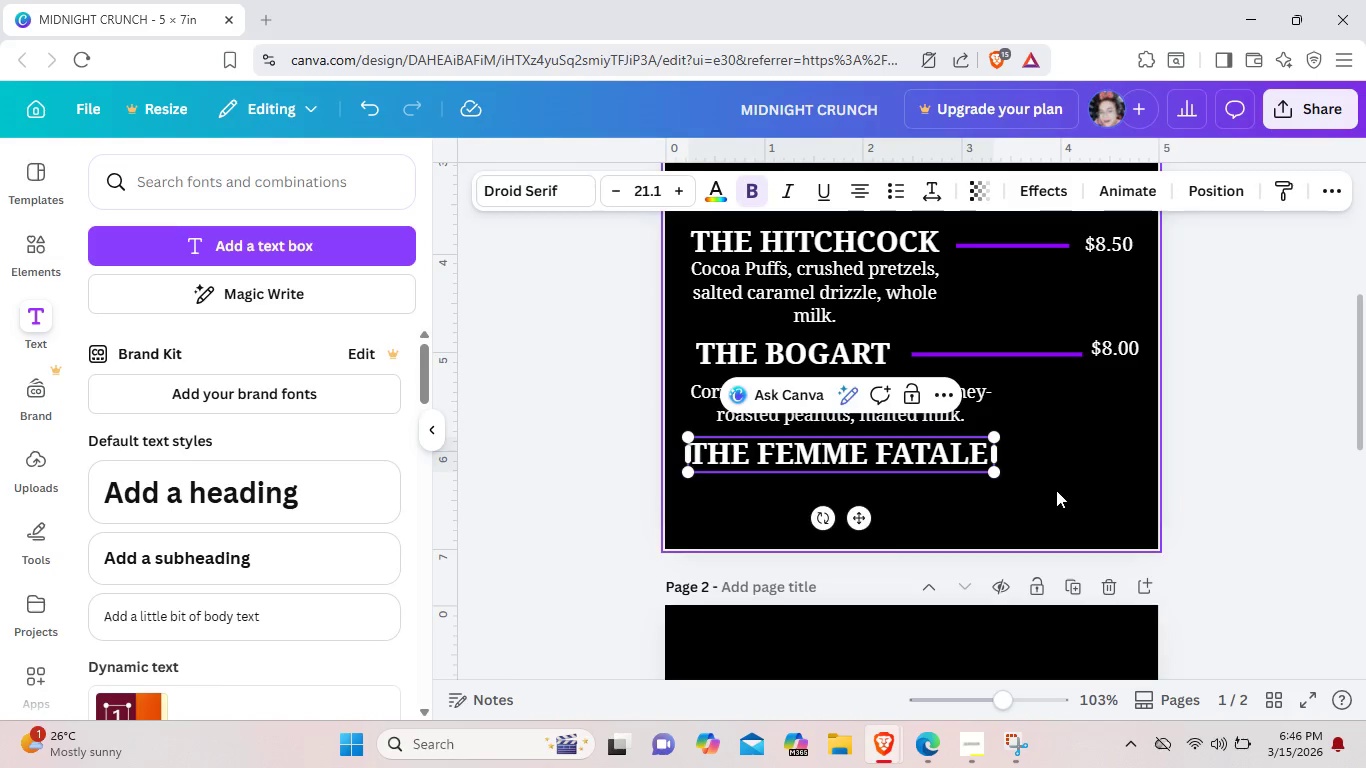 
left_click([1056, 490])
 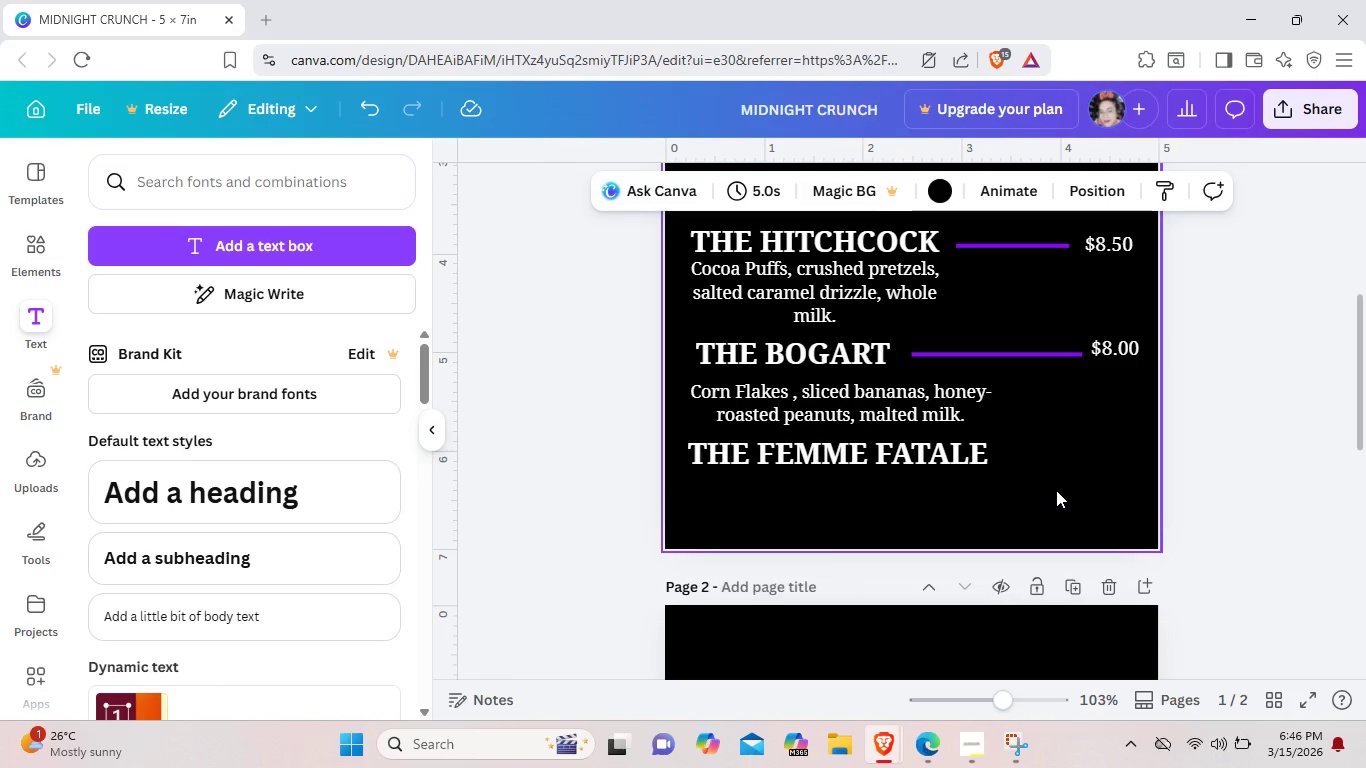 
scroll: coordinate [1056, 490], scroll_direction: up, amount: 3.0
 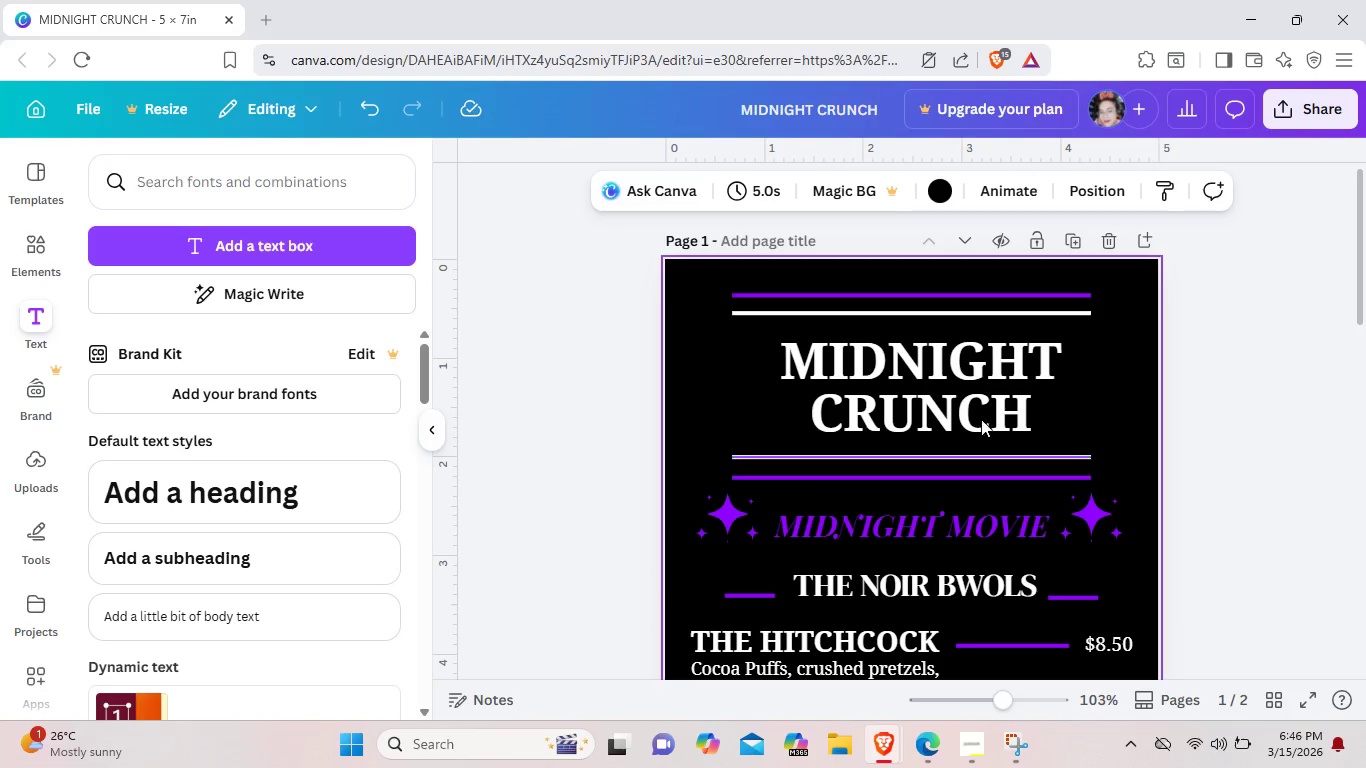 
left_click([963, 395])
 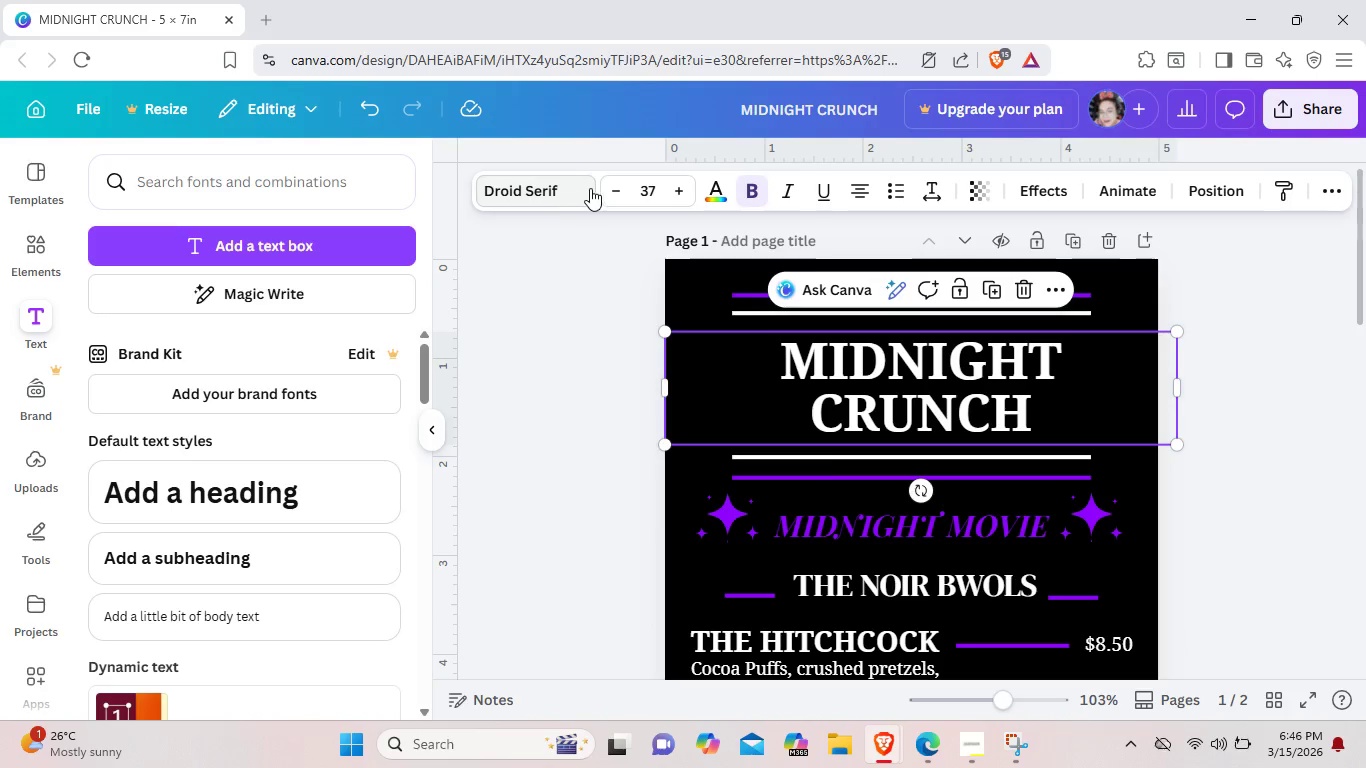 
left_click([607, 187])
 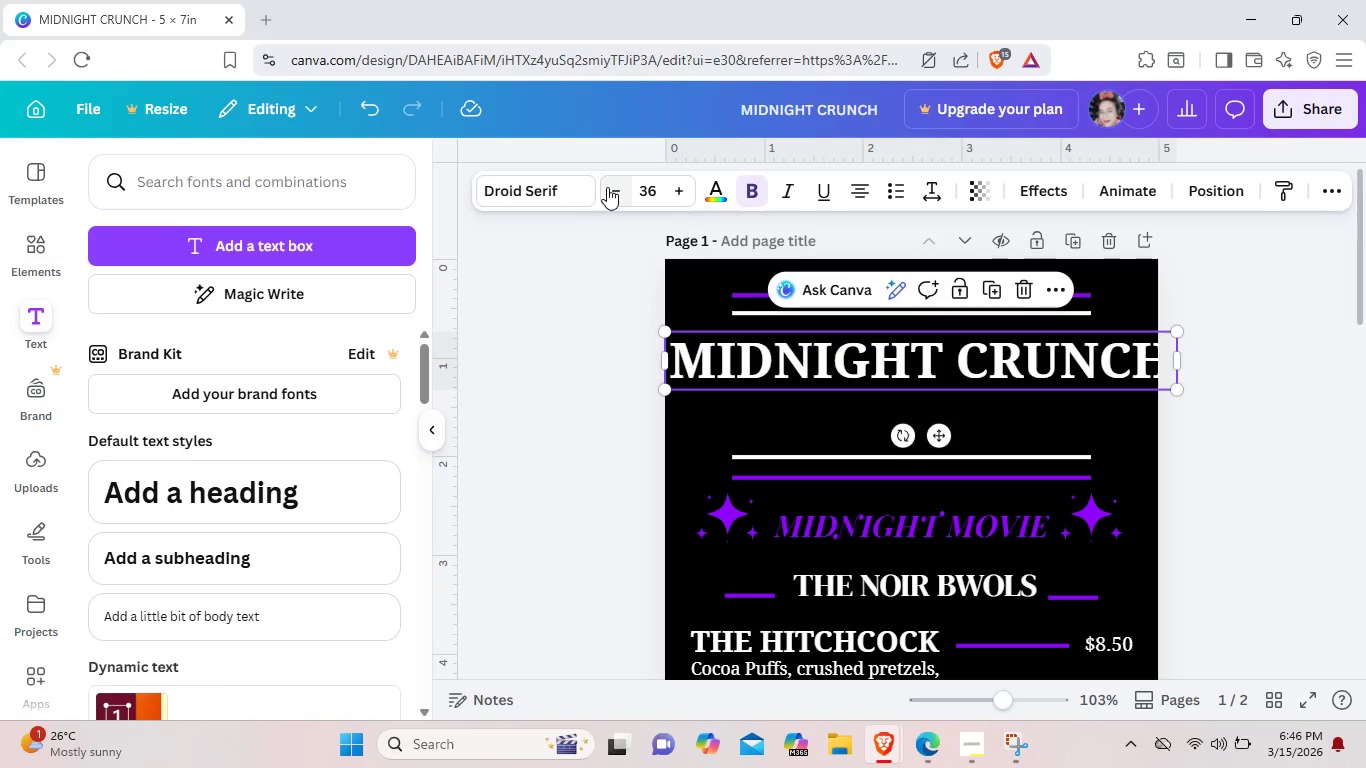 
left_click([607, 187])
 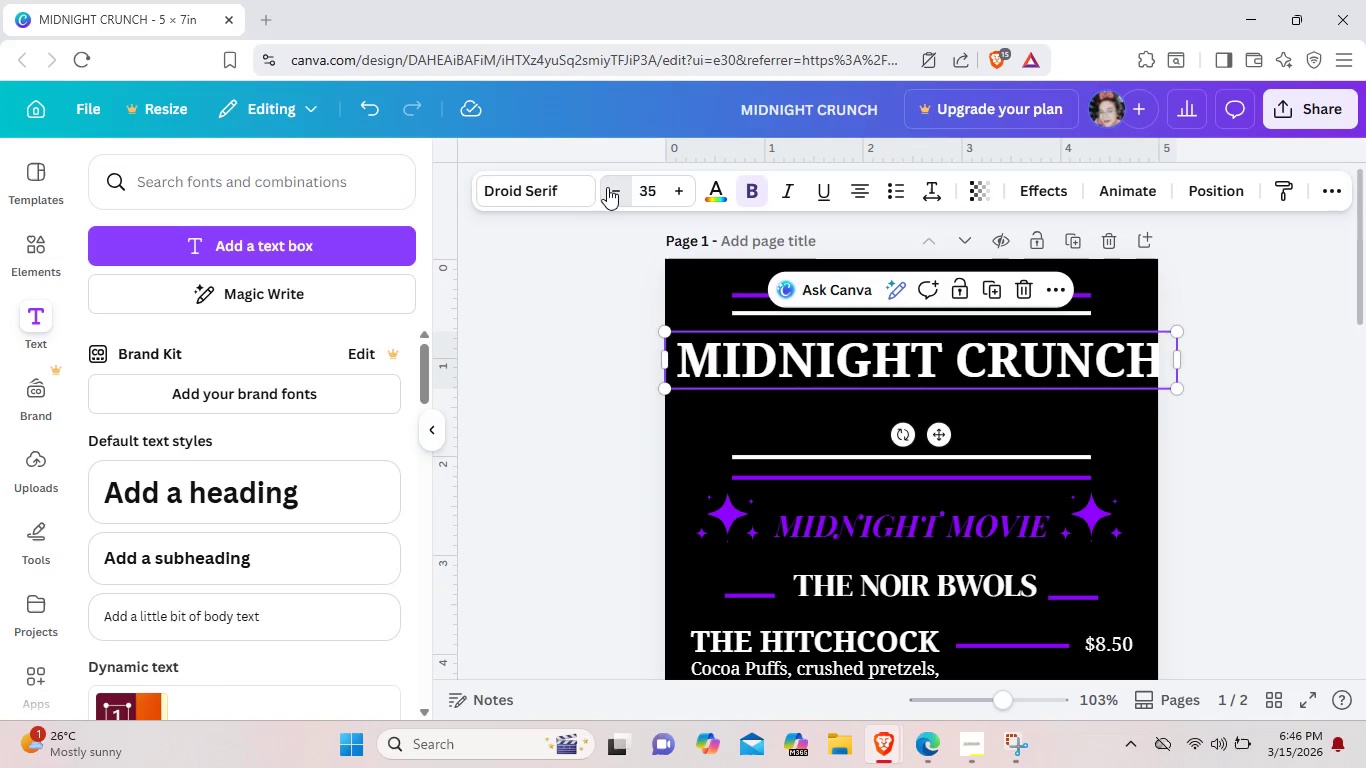 
left_click([607, 187])
 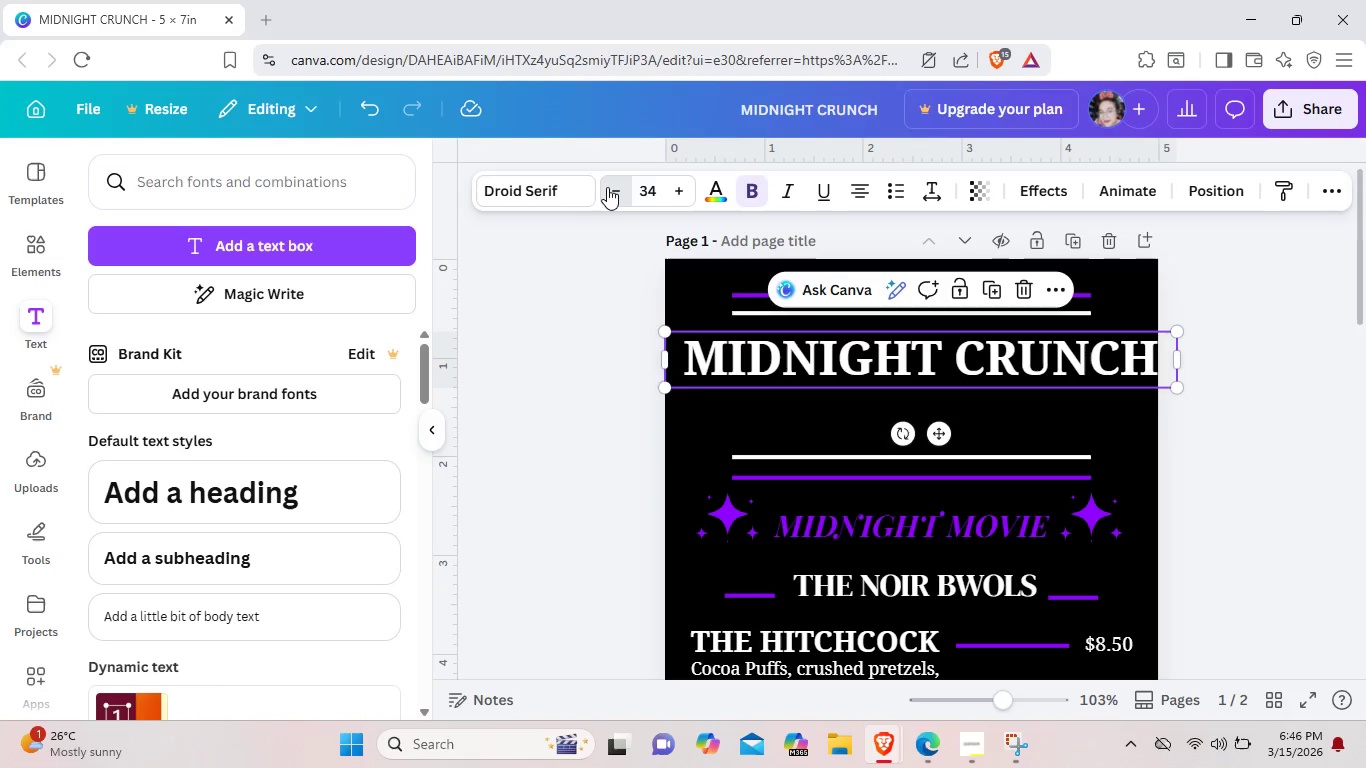 
left_click([607, 187])
 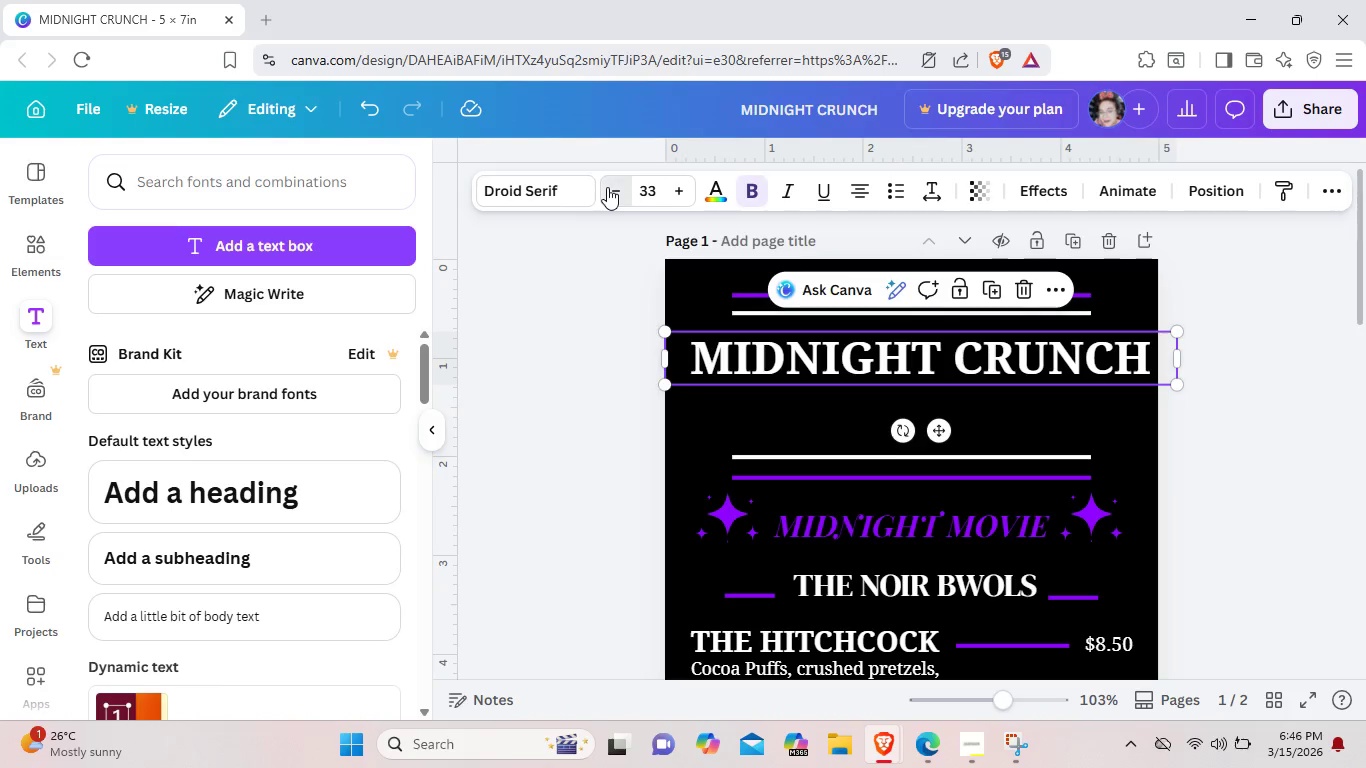 
left_click([607, 187])
 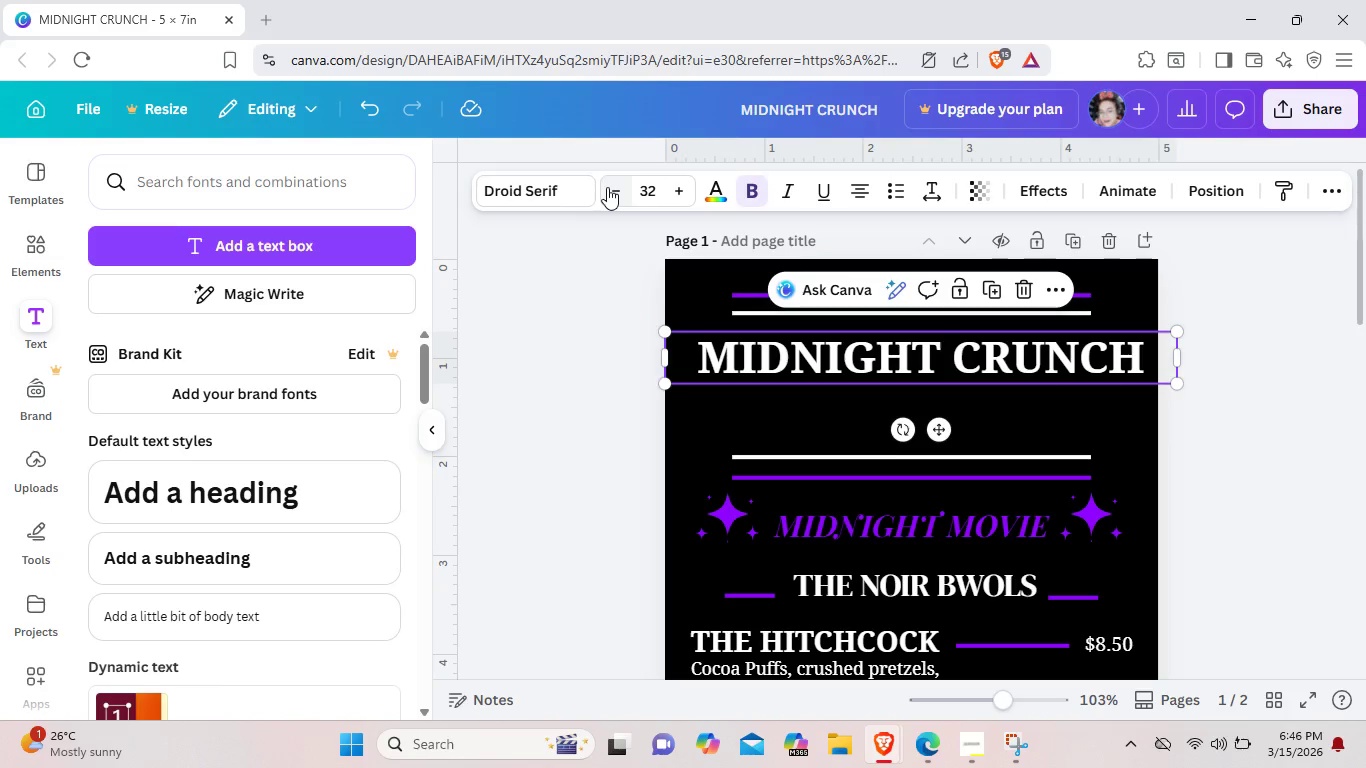 
left_click([607, 187])
 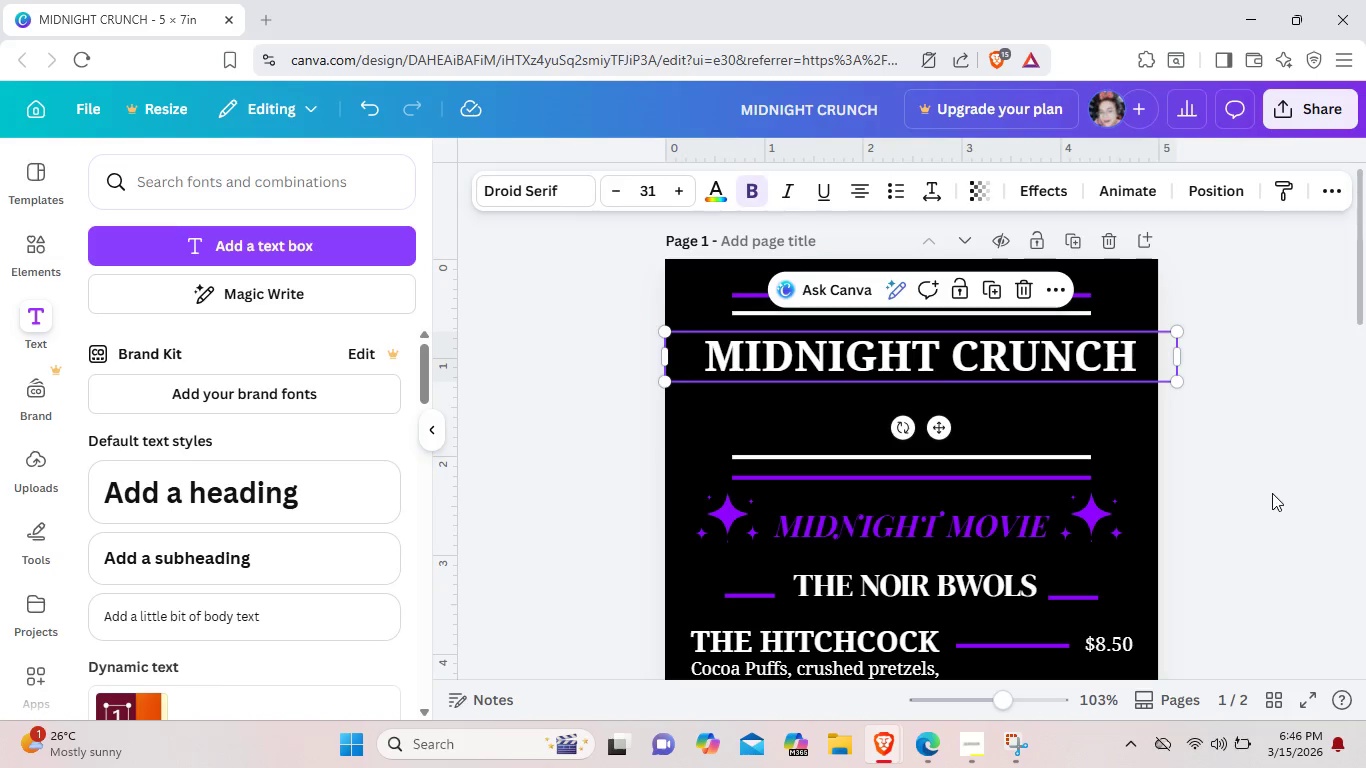 
left_click([1268, 491])
 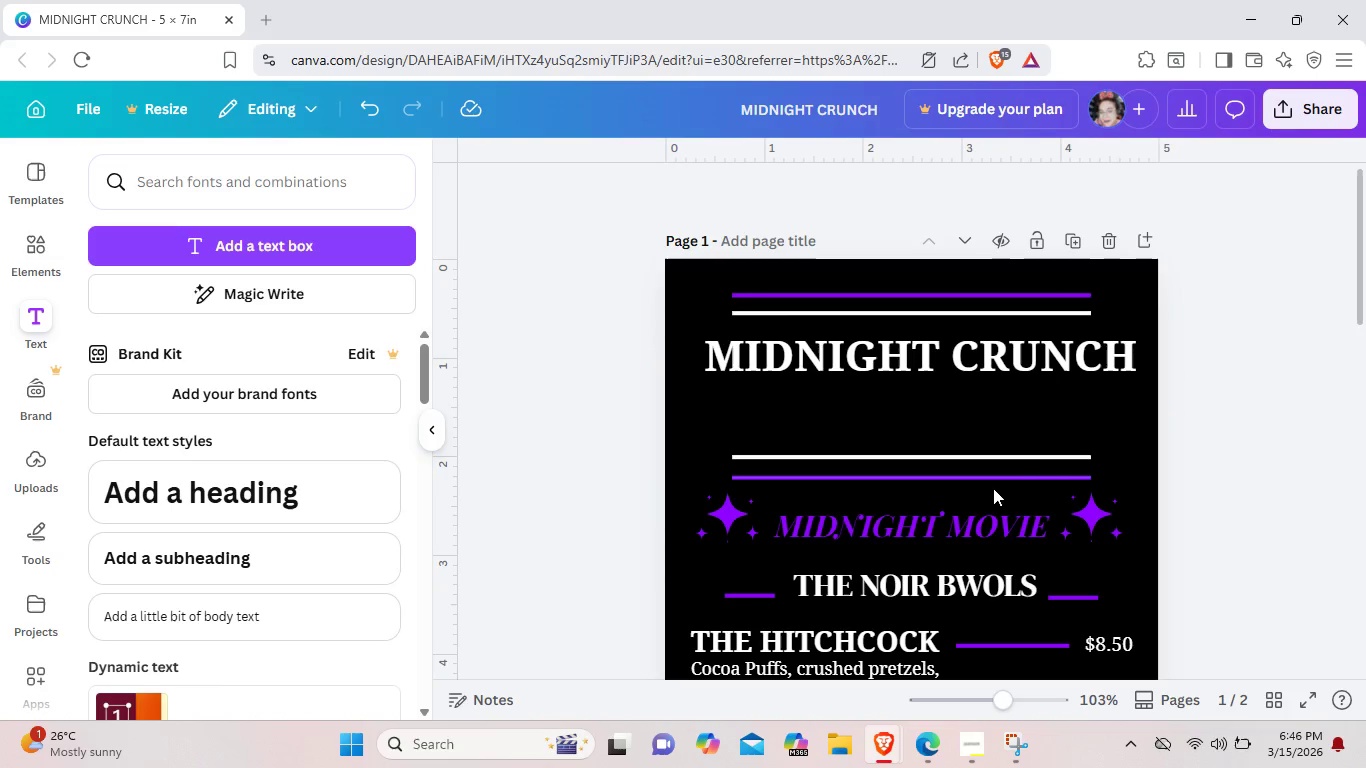 
left_click_drag(start_coordinate=[993, 488], to_coordinate=[986, 455])
 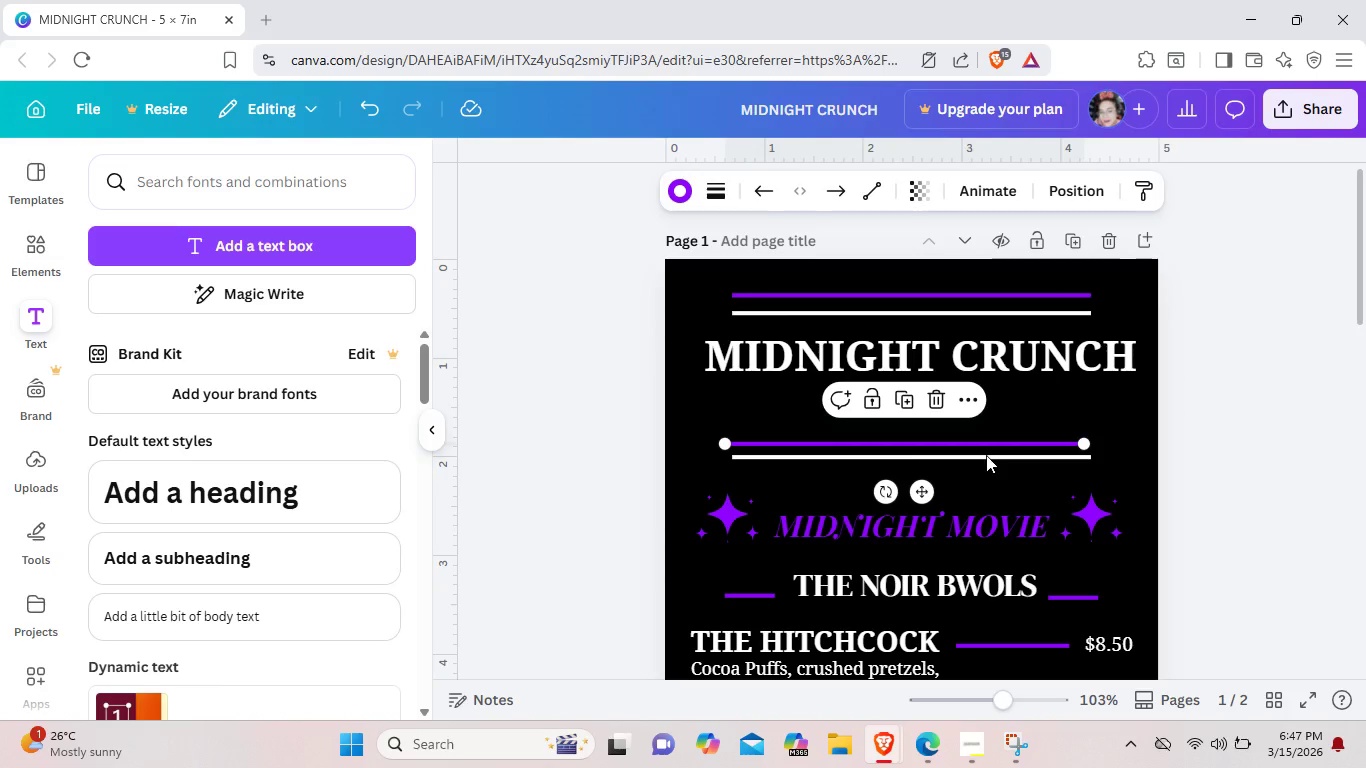 
key(Control+Z)
 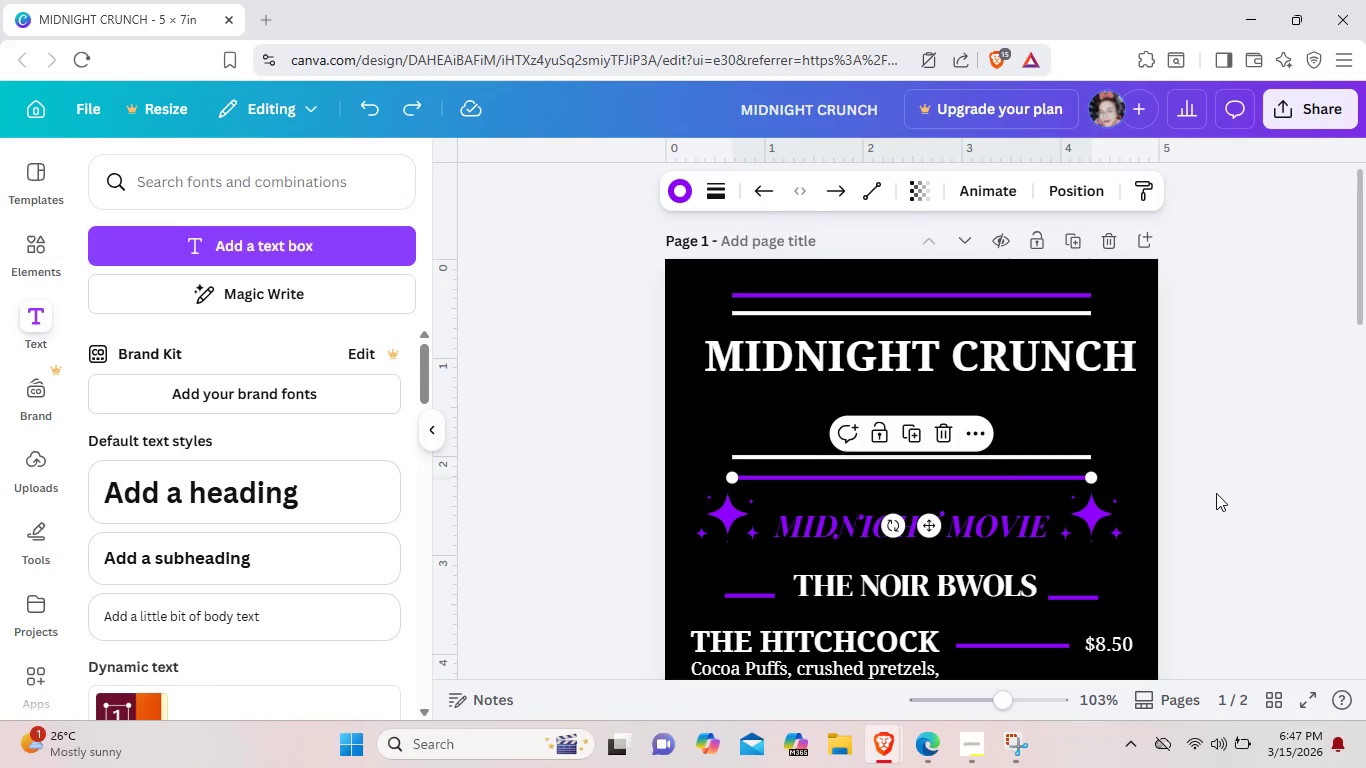 
left_click([1216, 493])
 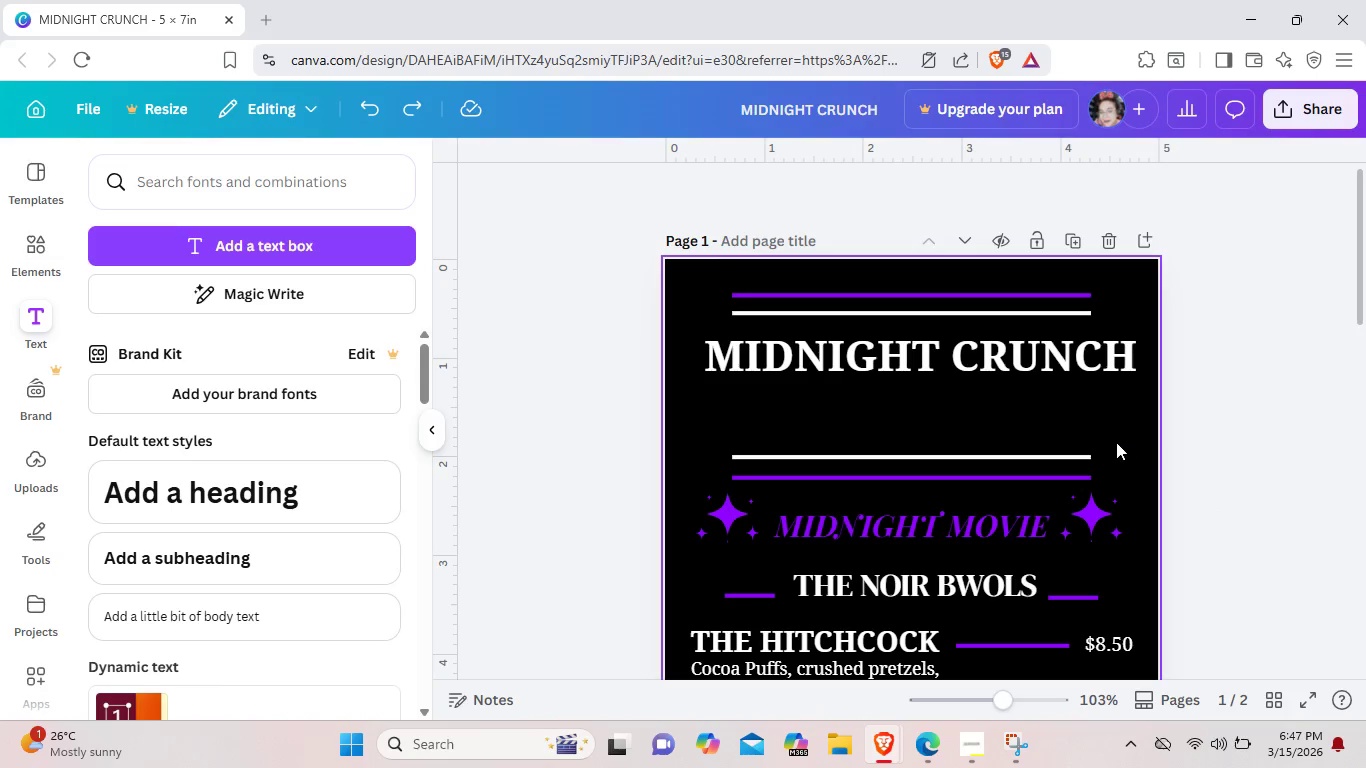 
left_click_drag(start_coordinate=[1125, 440], to_coordinate=[1003, 482])
 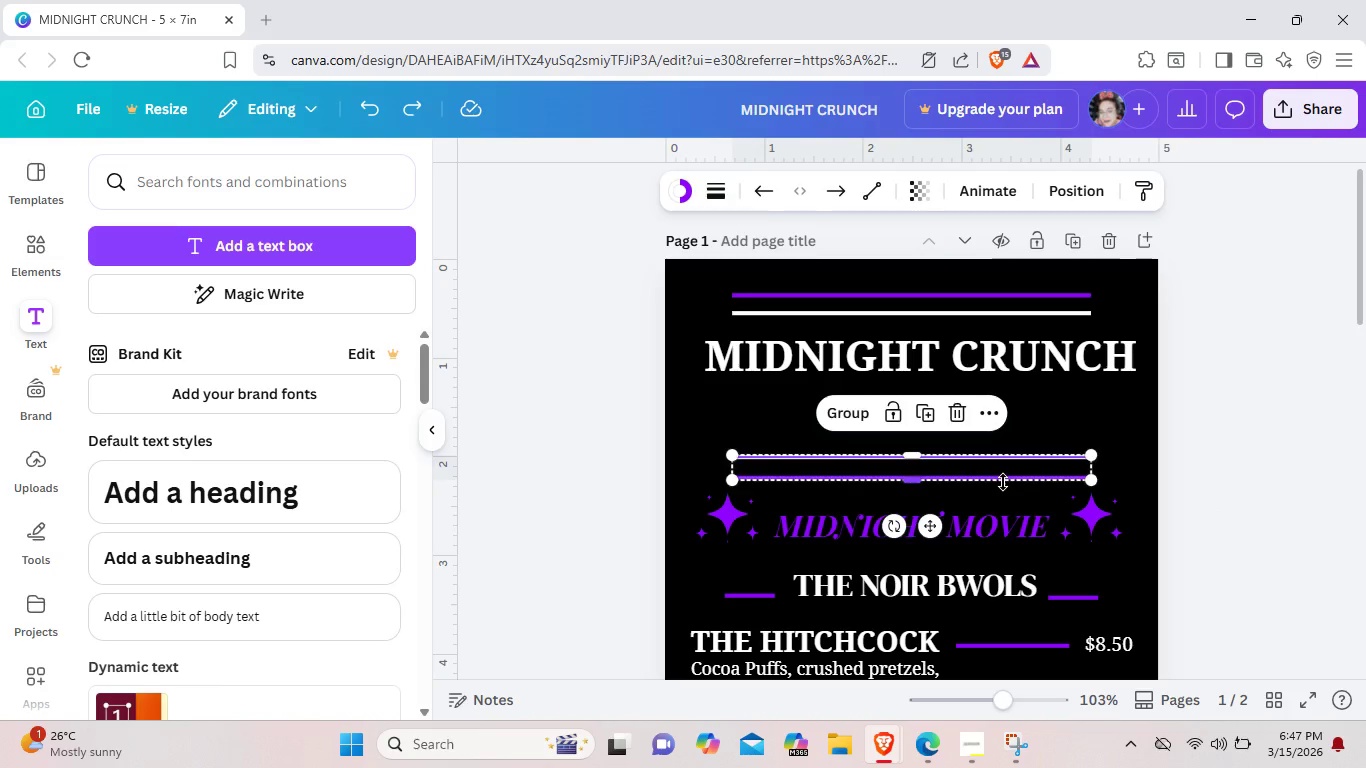 
key(ArrowUp)
 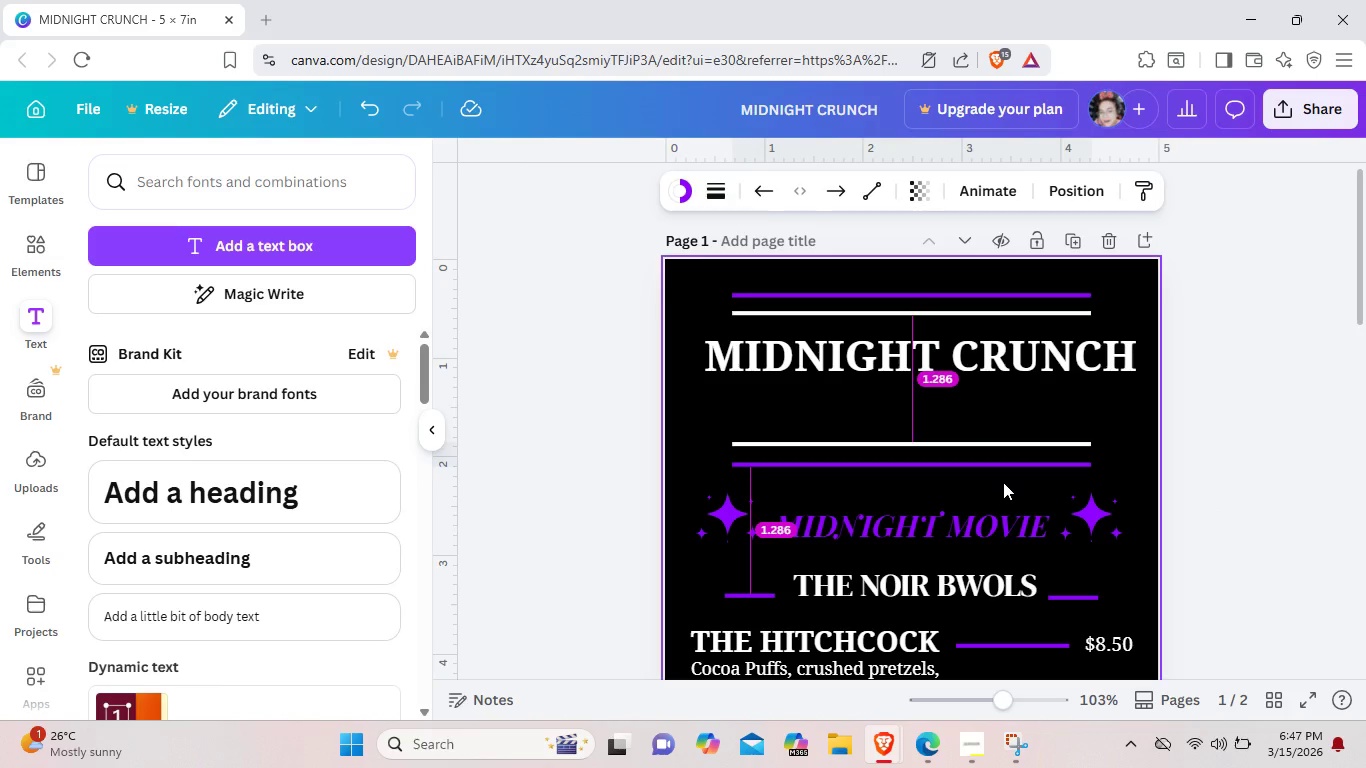 
key(ArrowUp)
 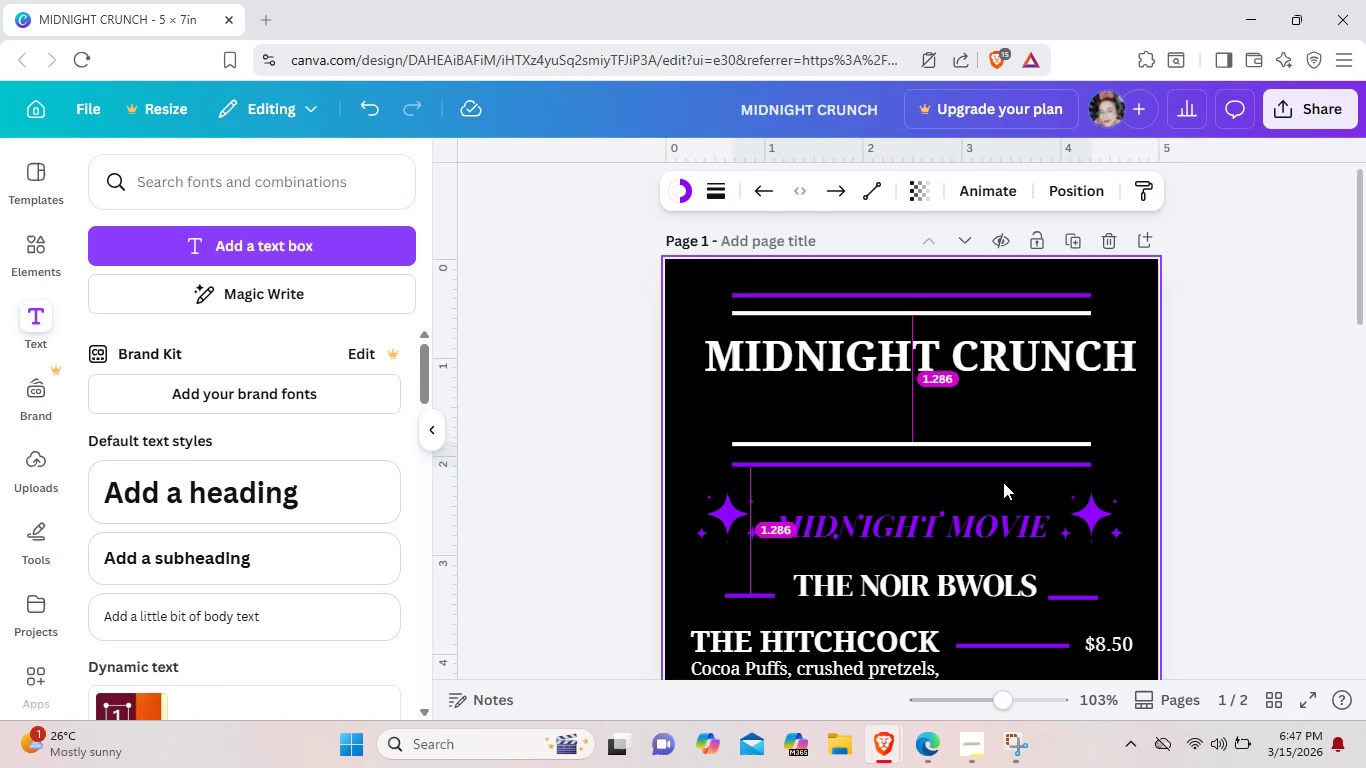 
key(ArrowUp)
 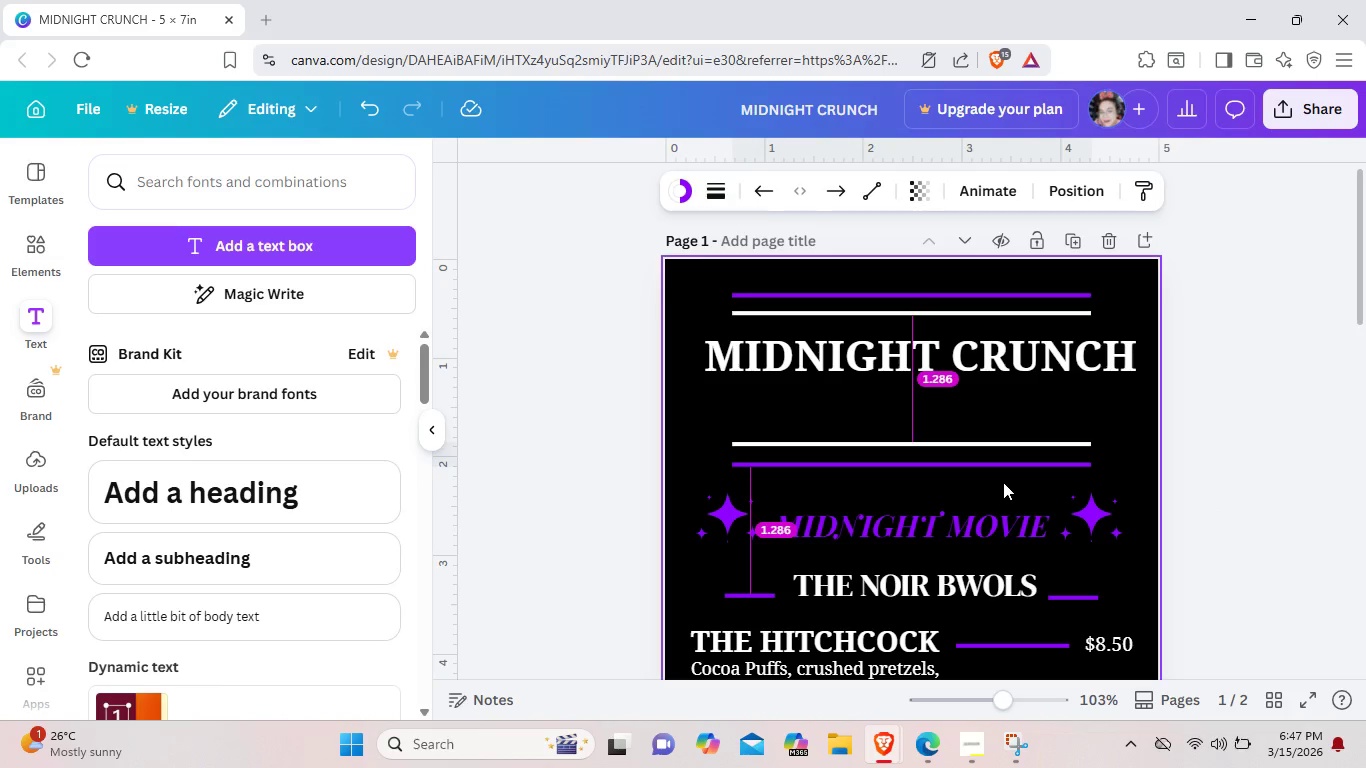 
key(ArrowUp)
 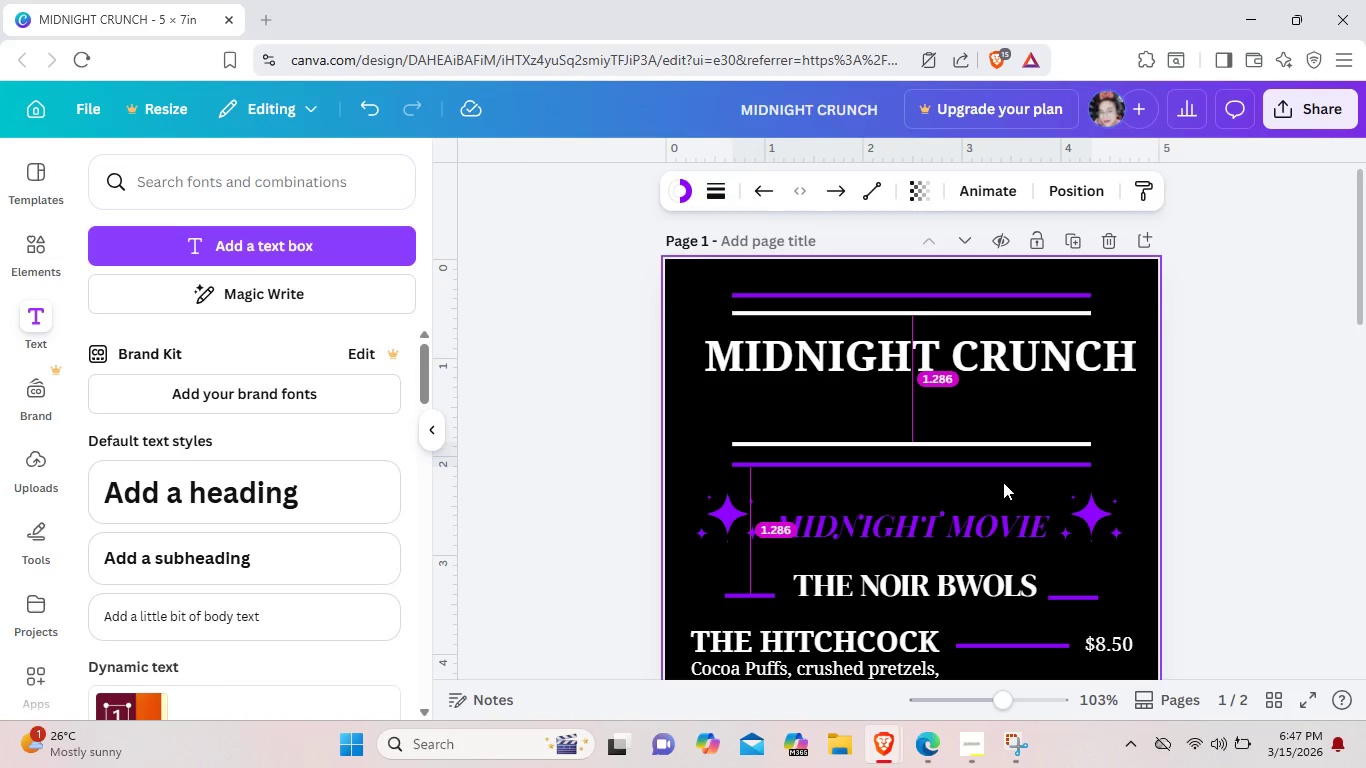 
key(ArrowUp)
 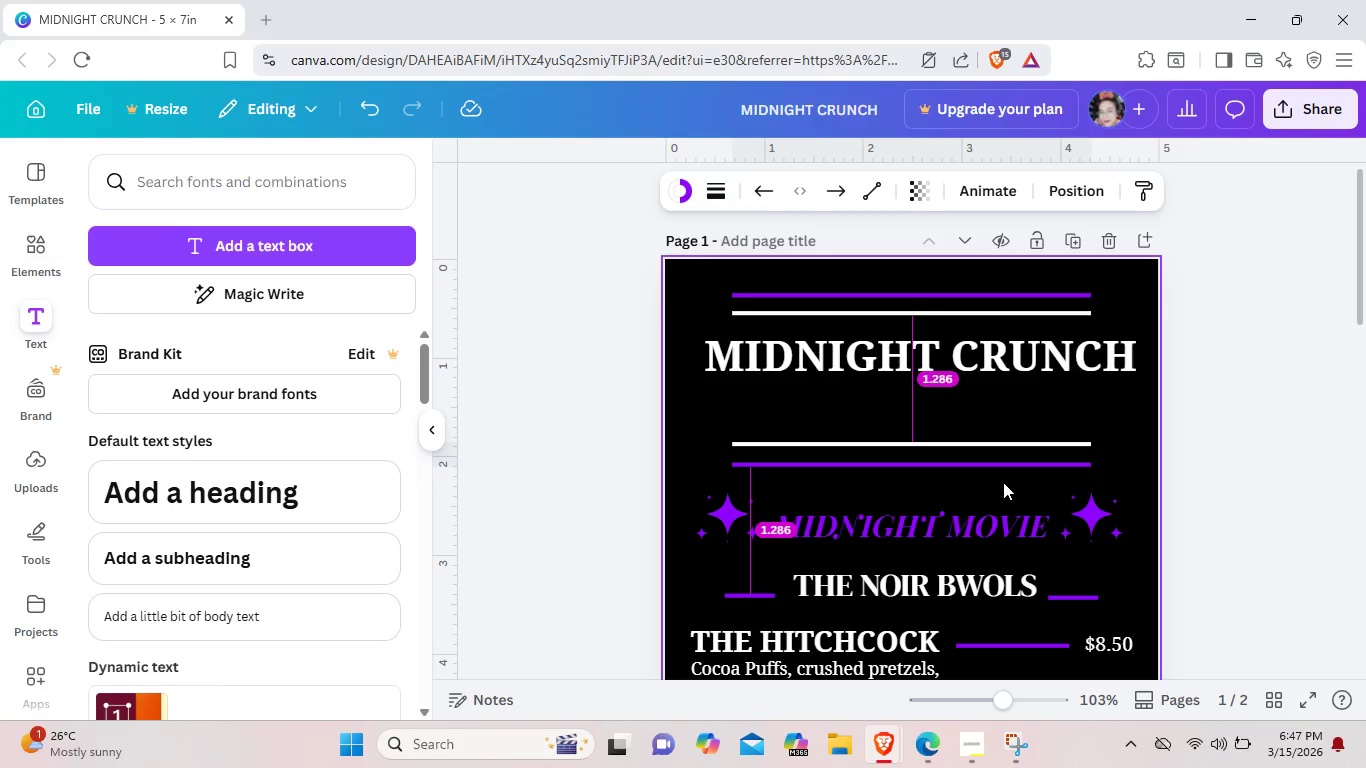 
key(ArrowUp)
 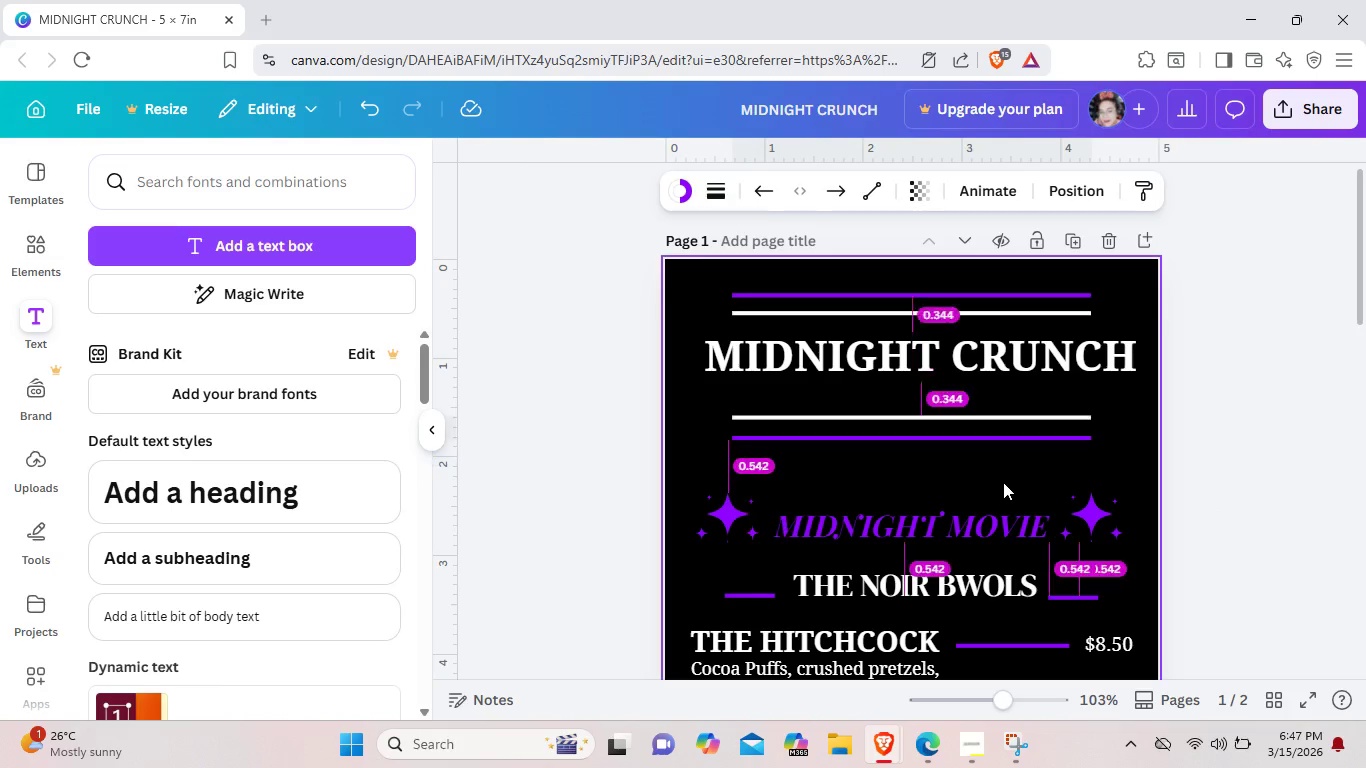 
key(ArrowUp)
 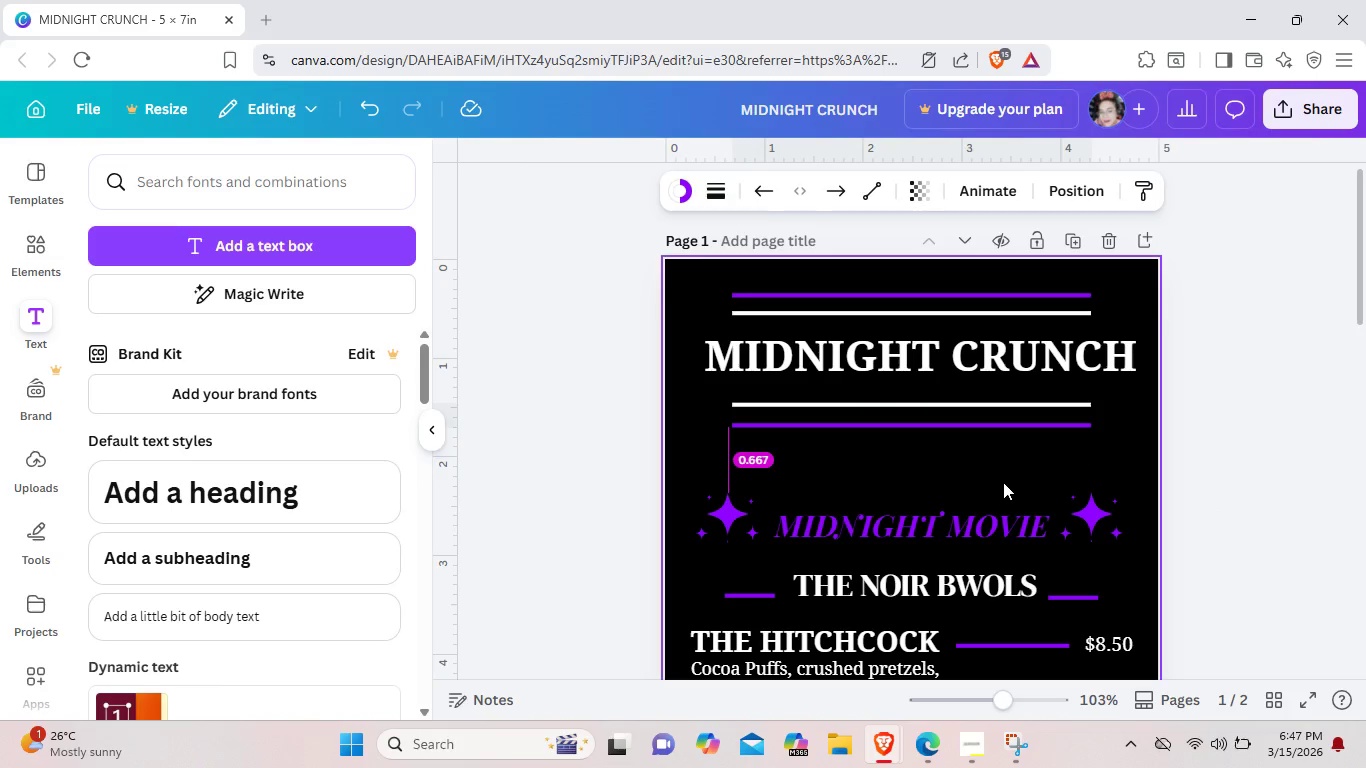 
key(ArrowUp)
 